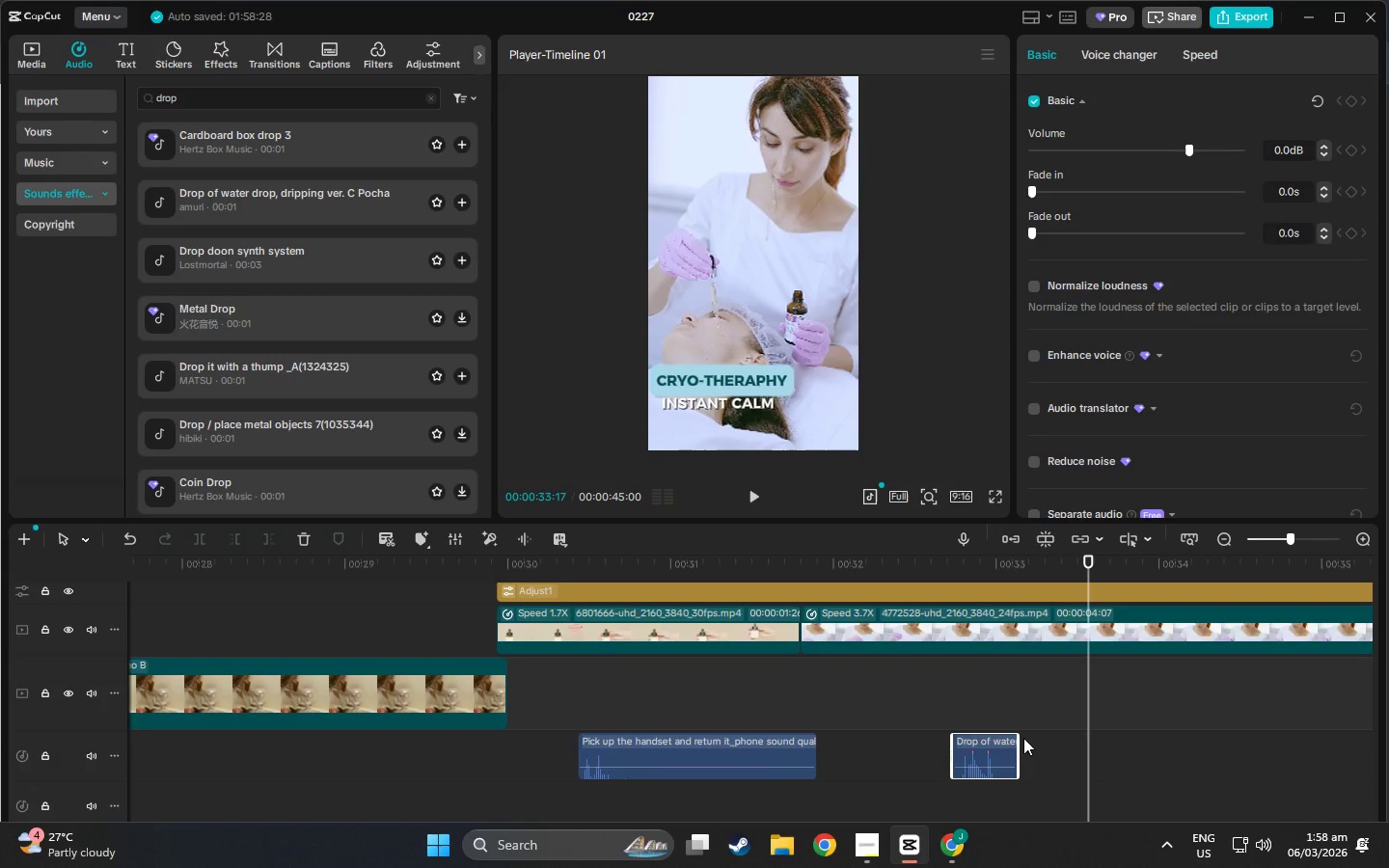 
key(Control+V)
 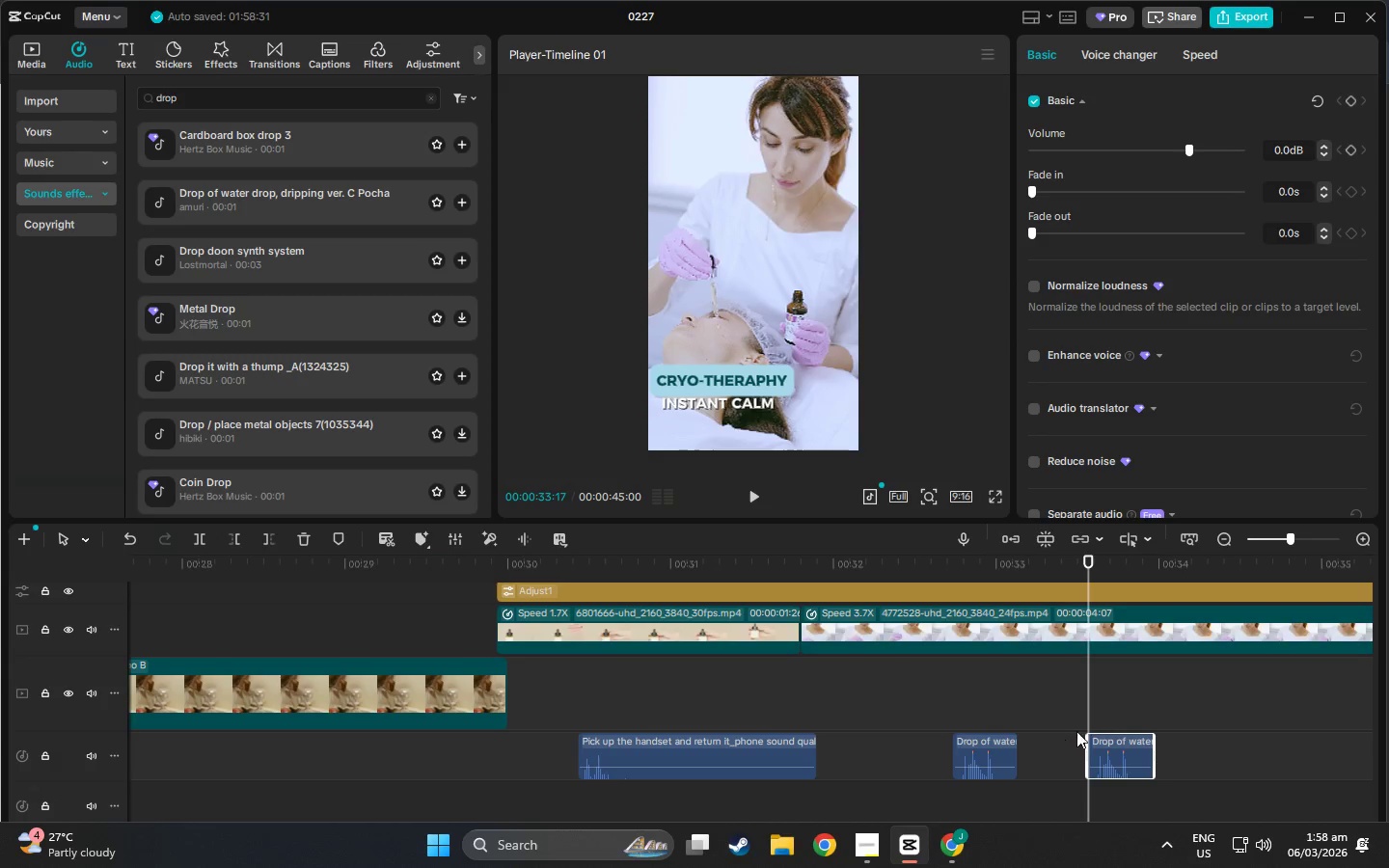 
key(Space)
 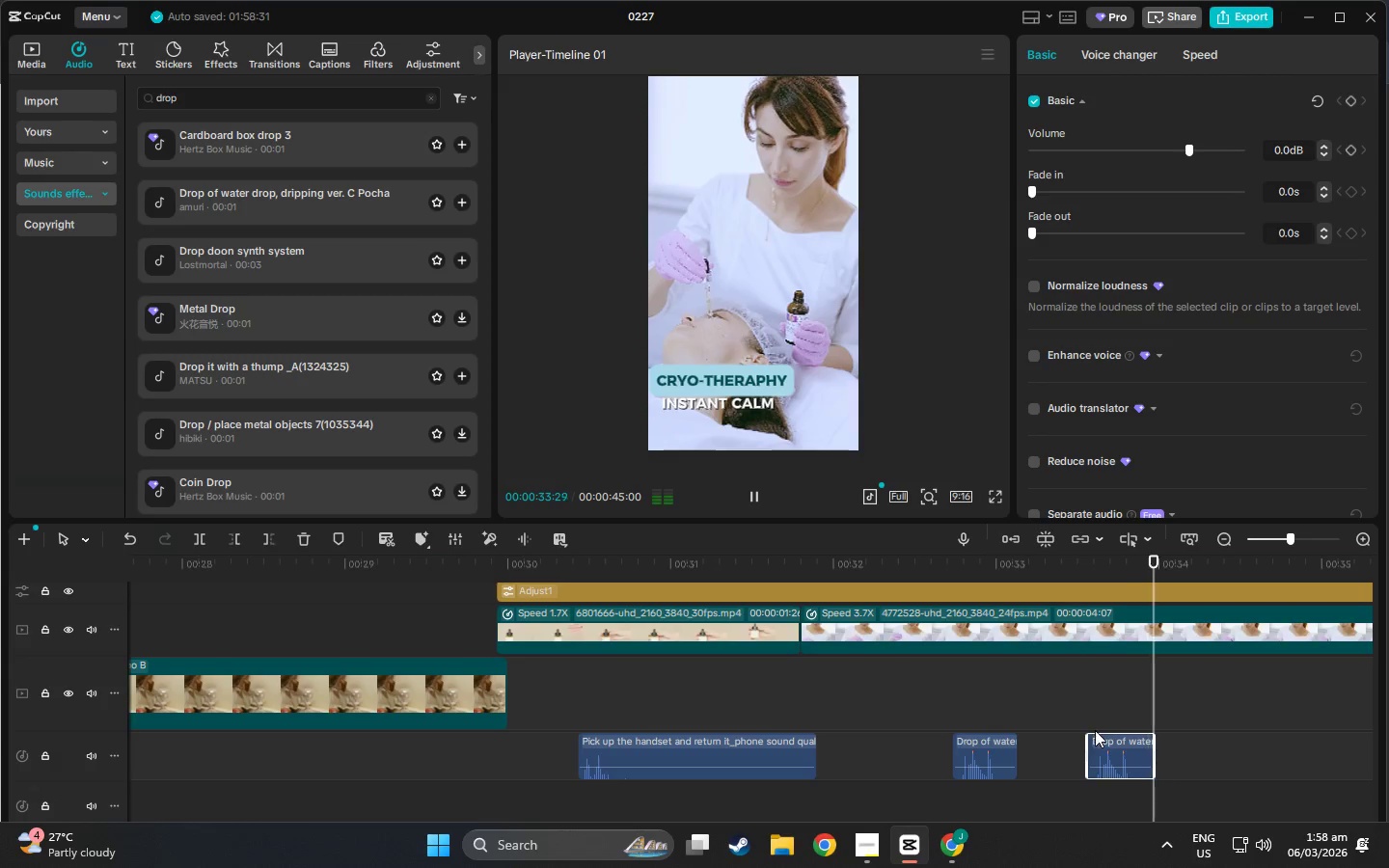 
key(Space)
 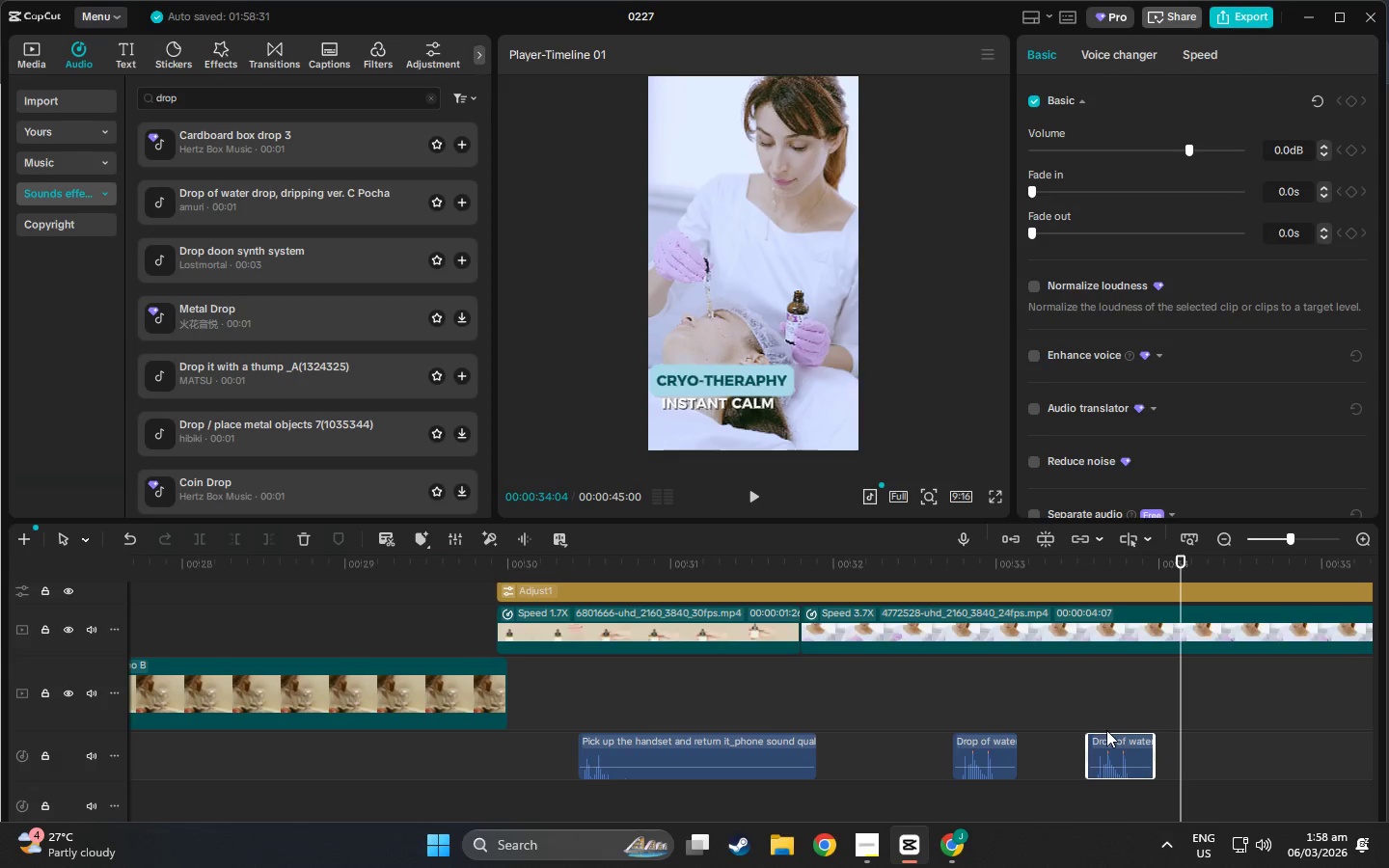 
key(Control+V)
 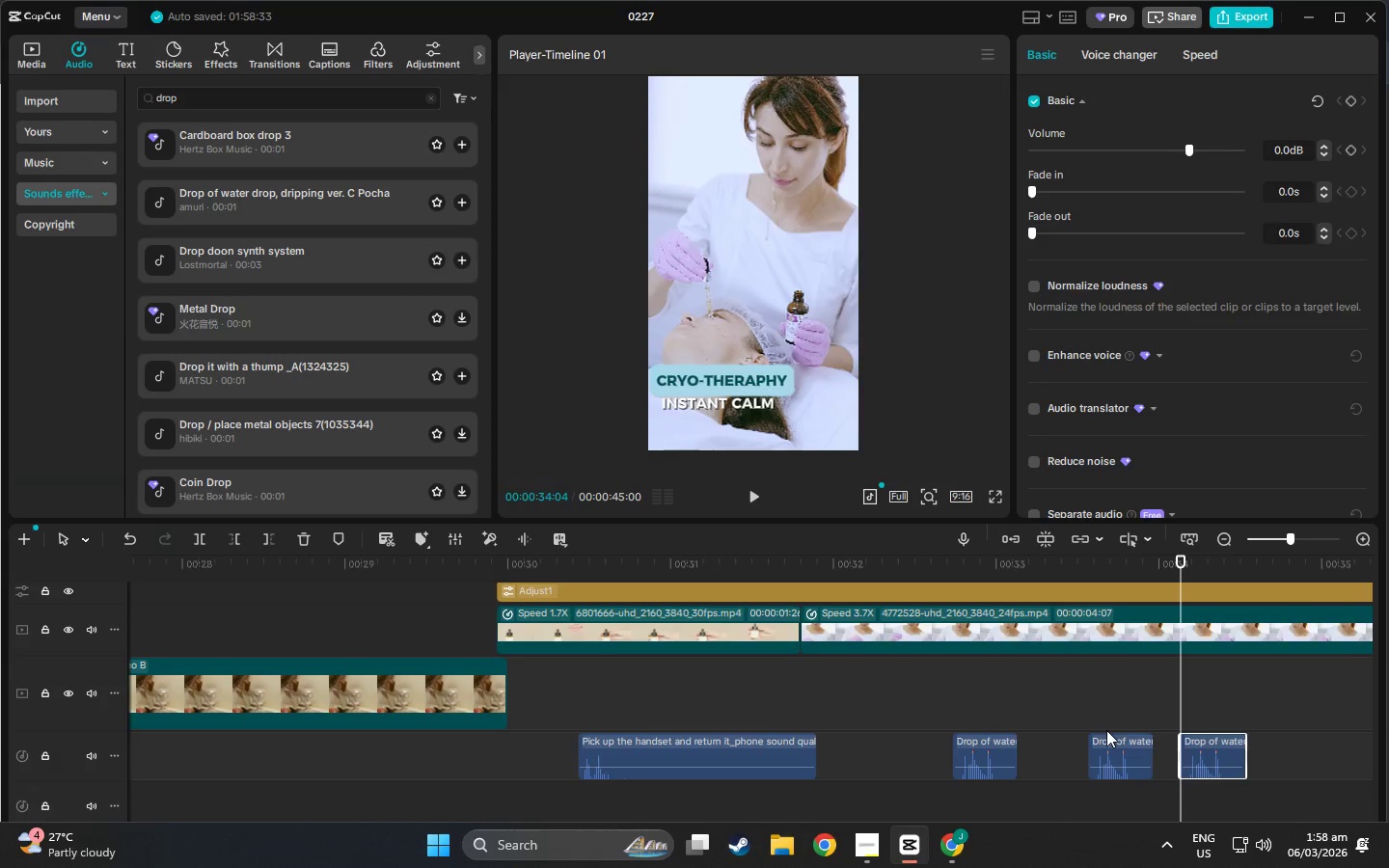 
key(Space)
 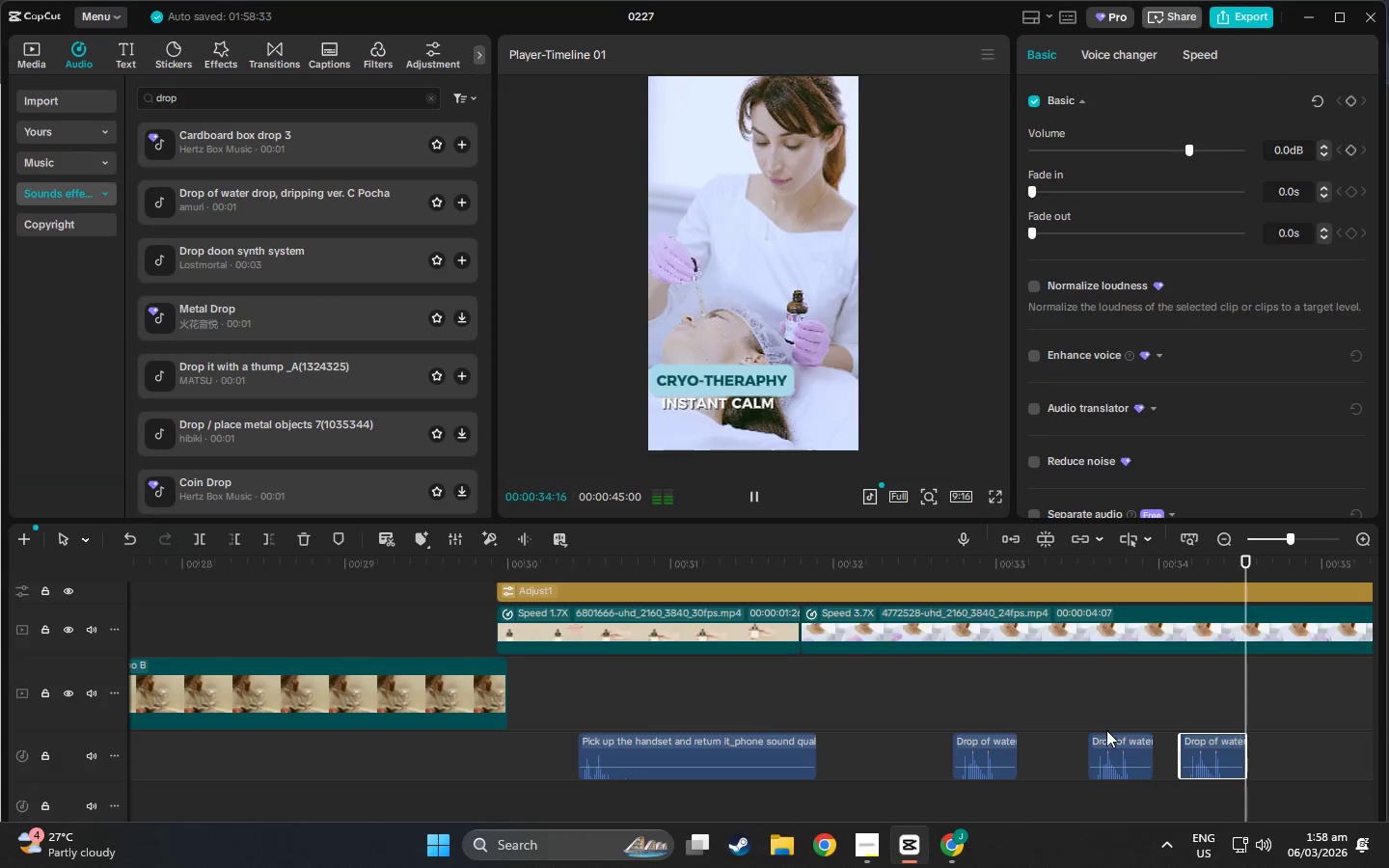 
key(Space)
 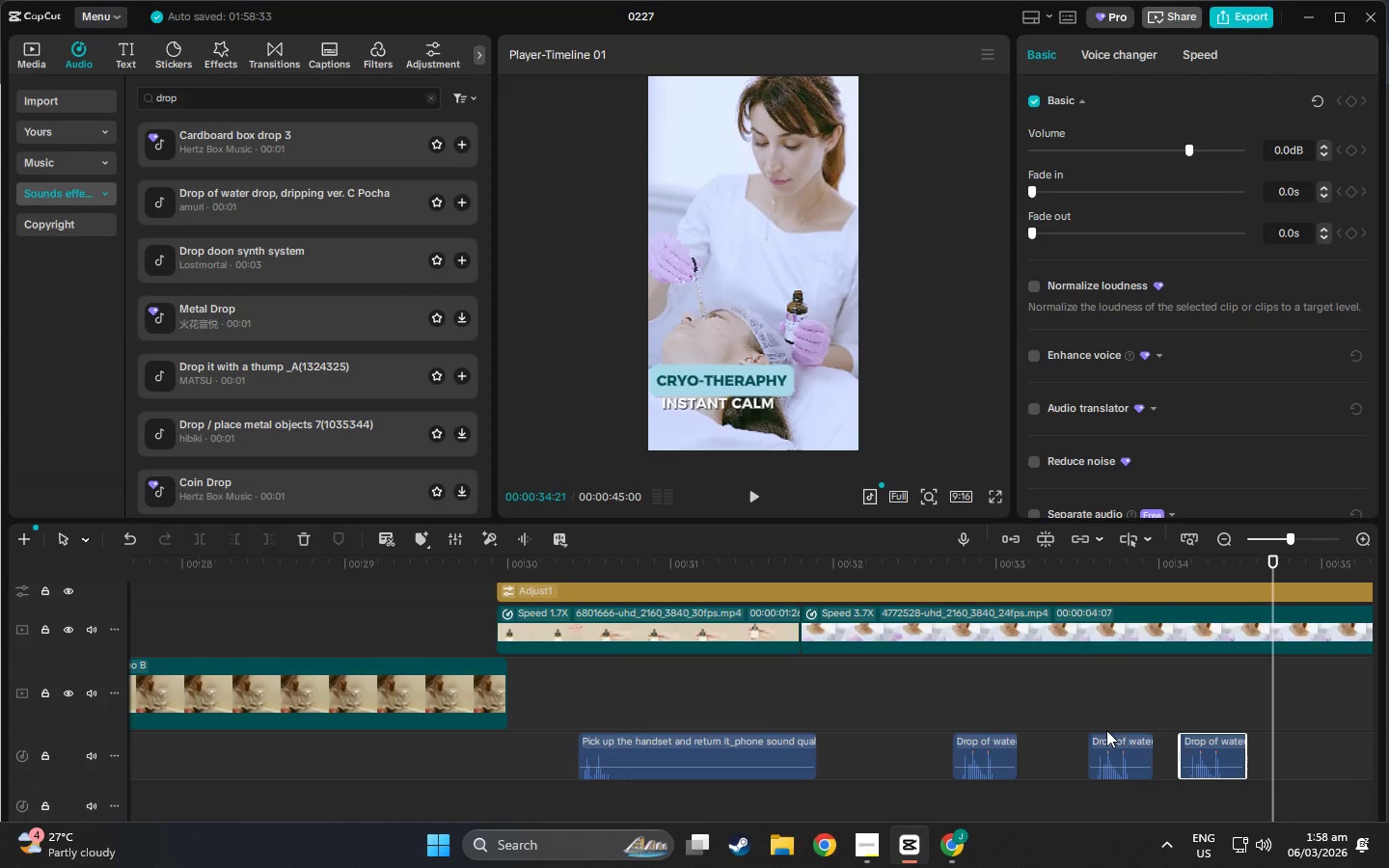 
key(Control+V)
 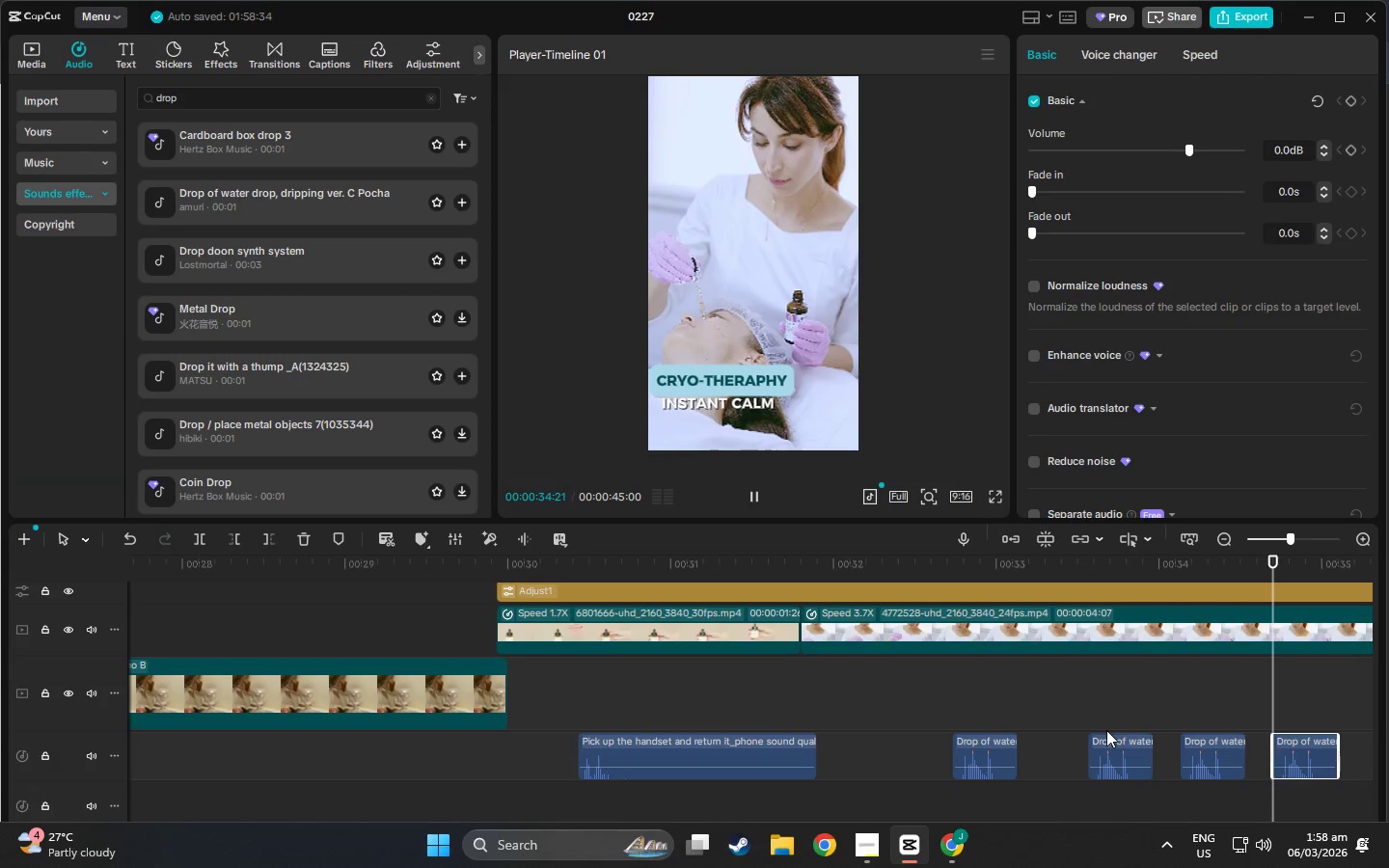 
key(Space)
 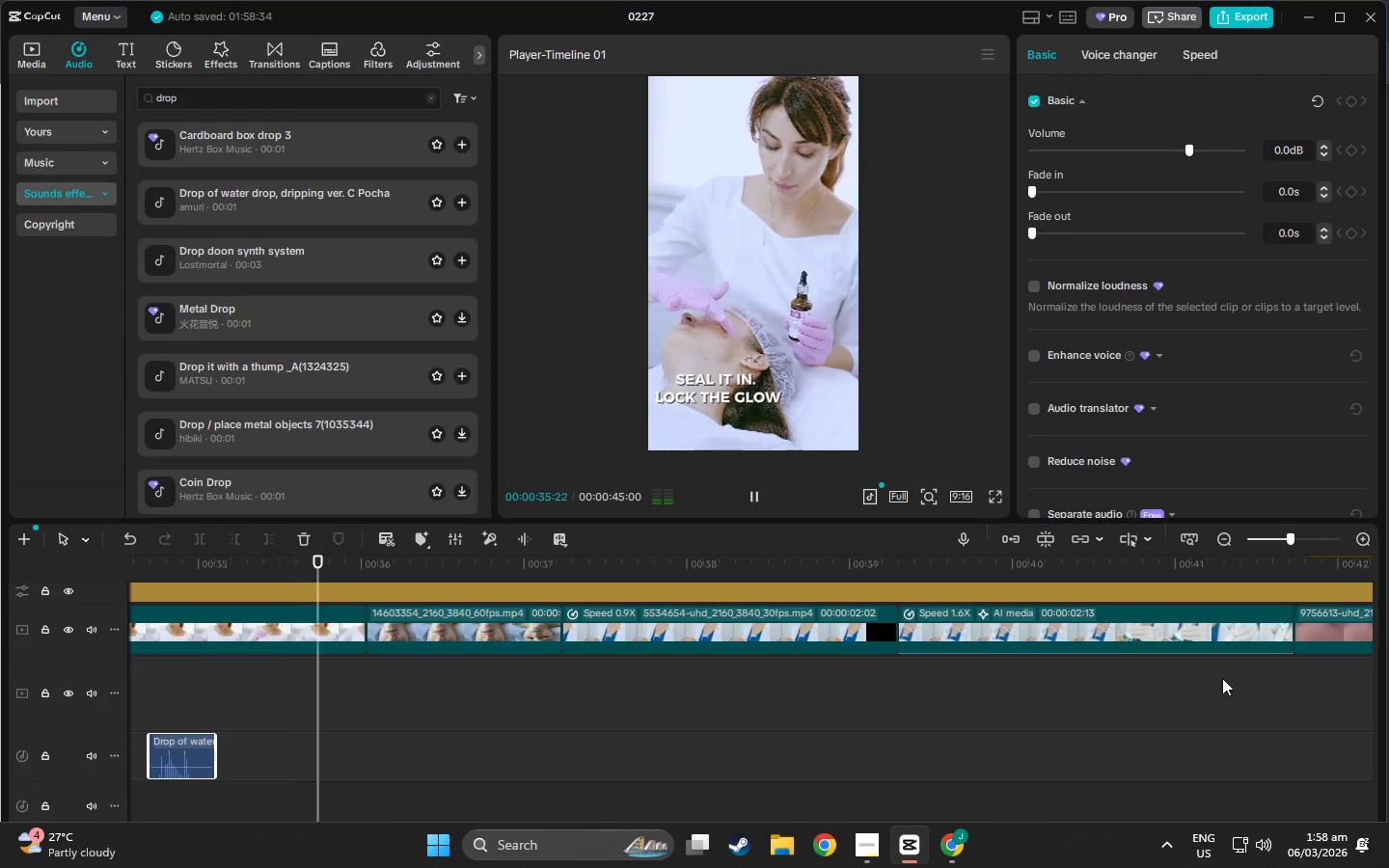 
key(Space)
 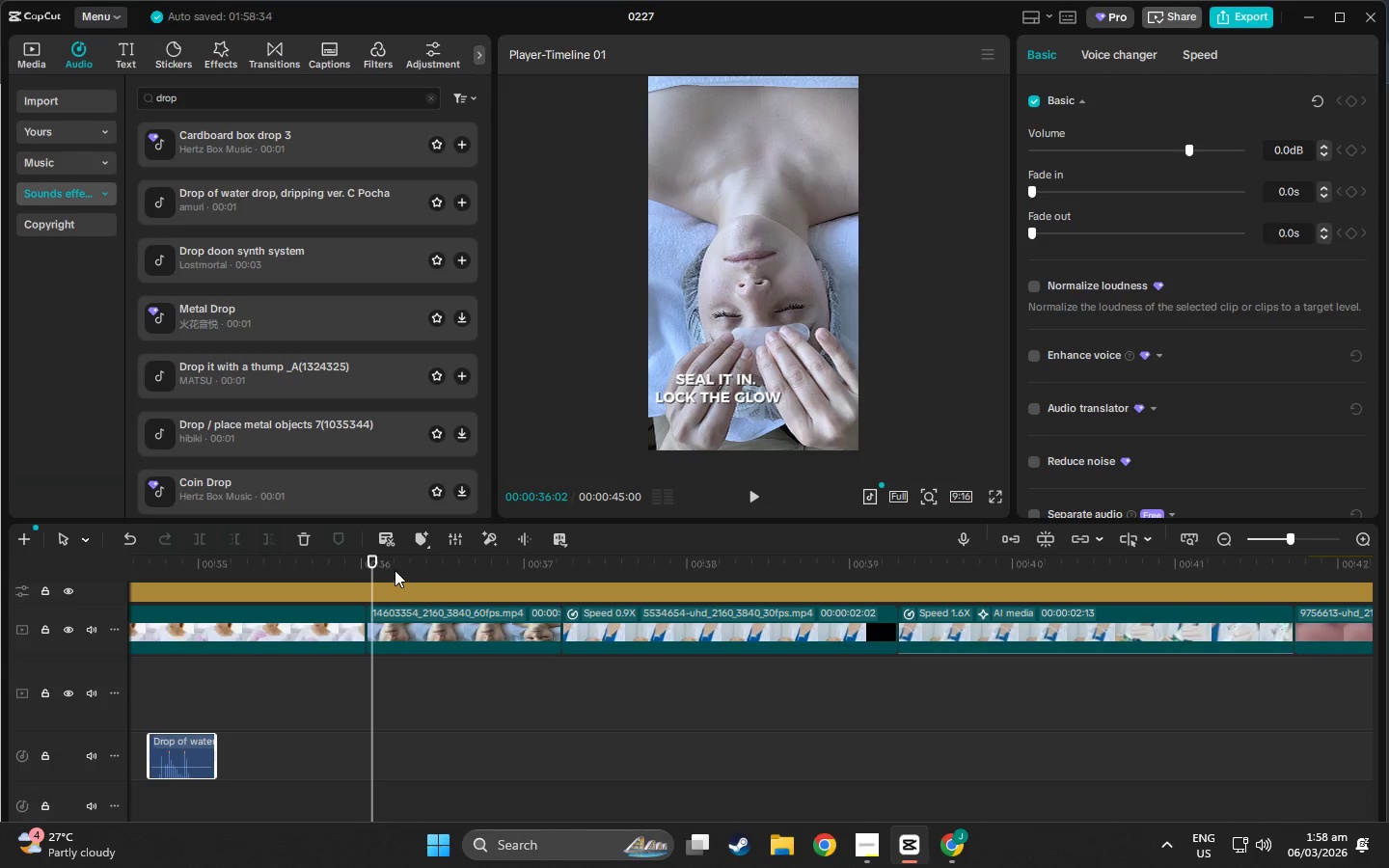 
left_click_drag(start_coordinate=[376, 564], to_coordinate=[586, 599])
 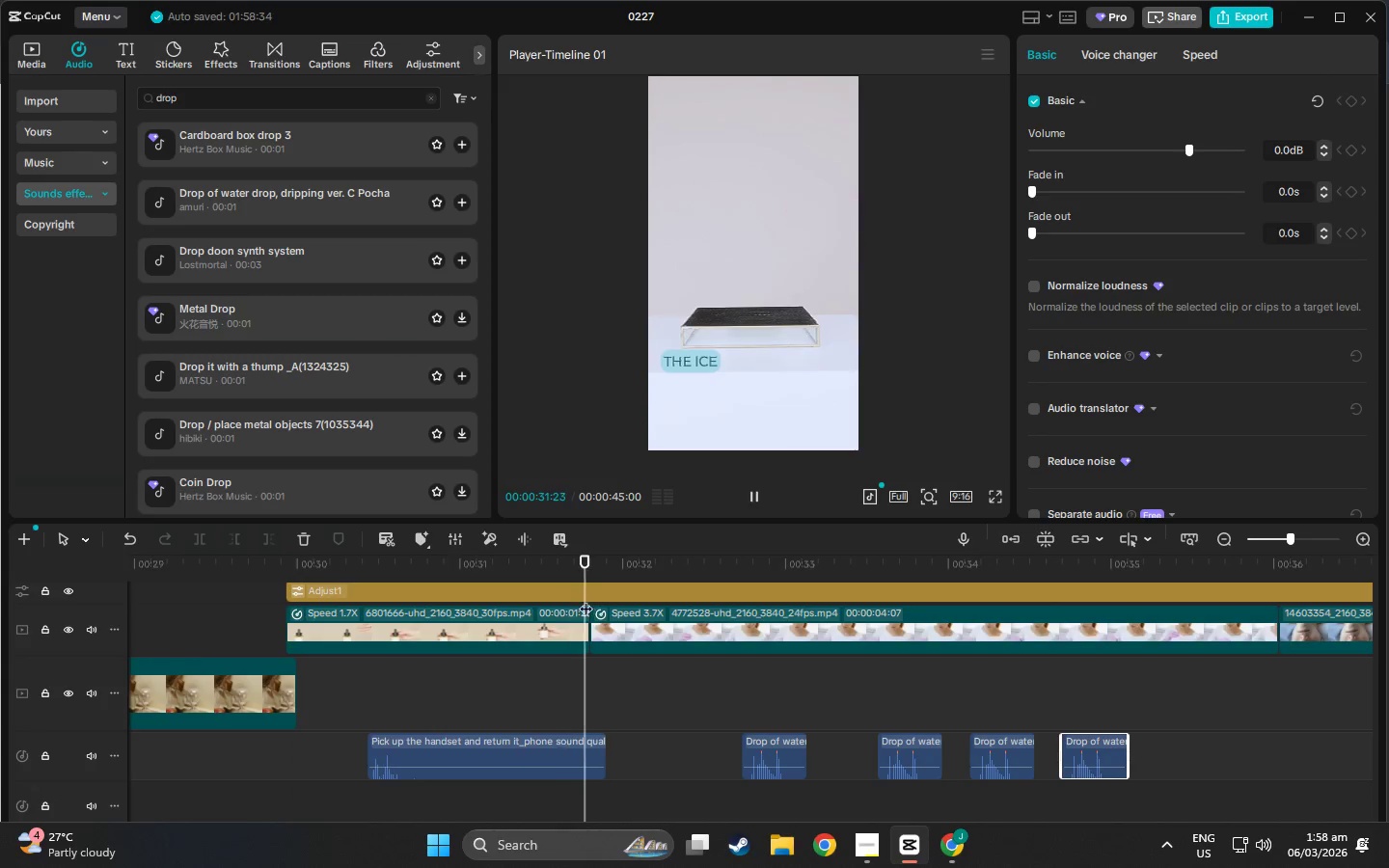 
key(Space)
 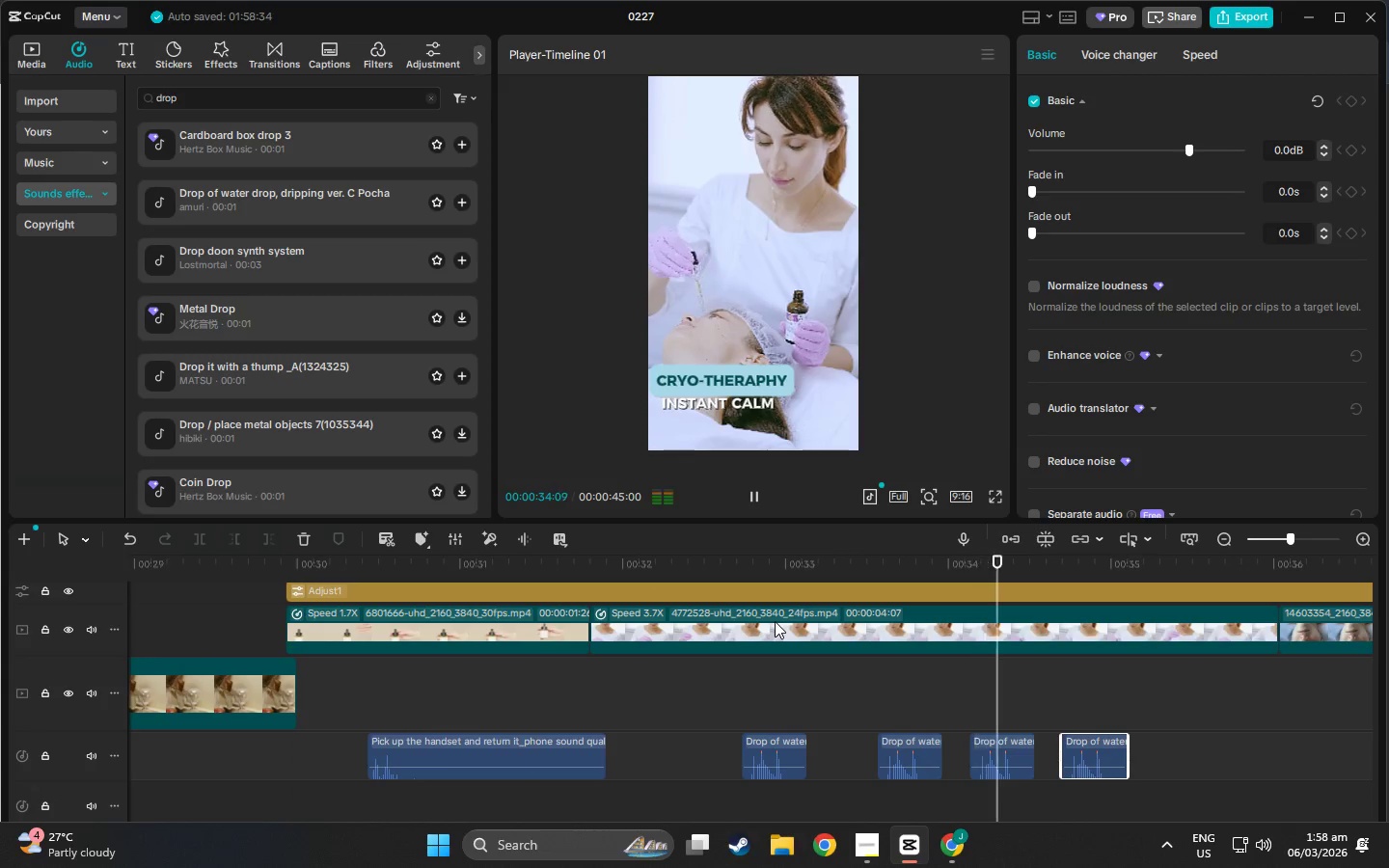 
key(Space)
 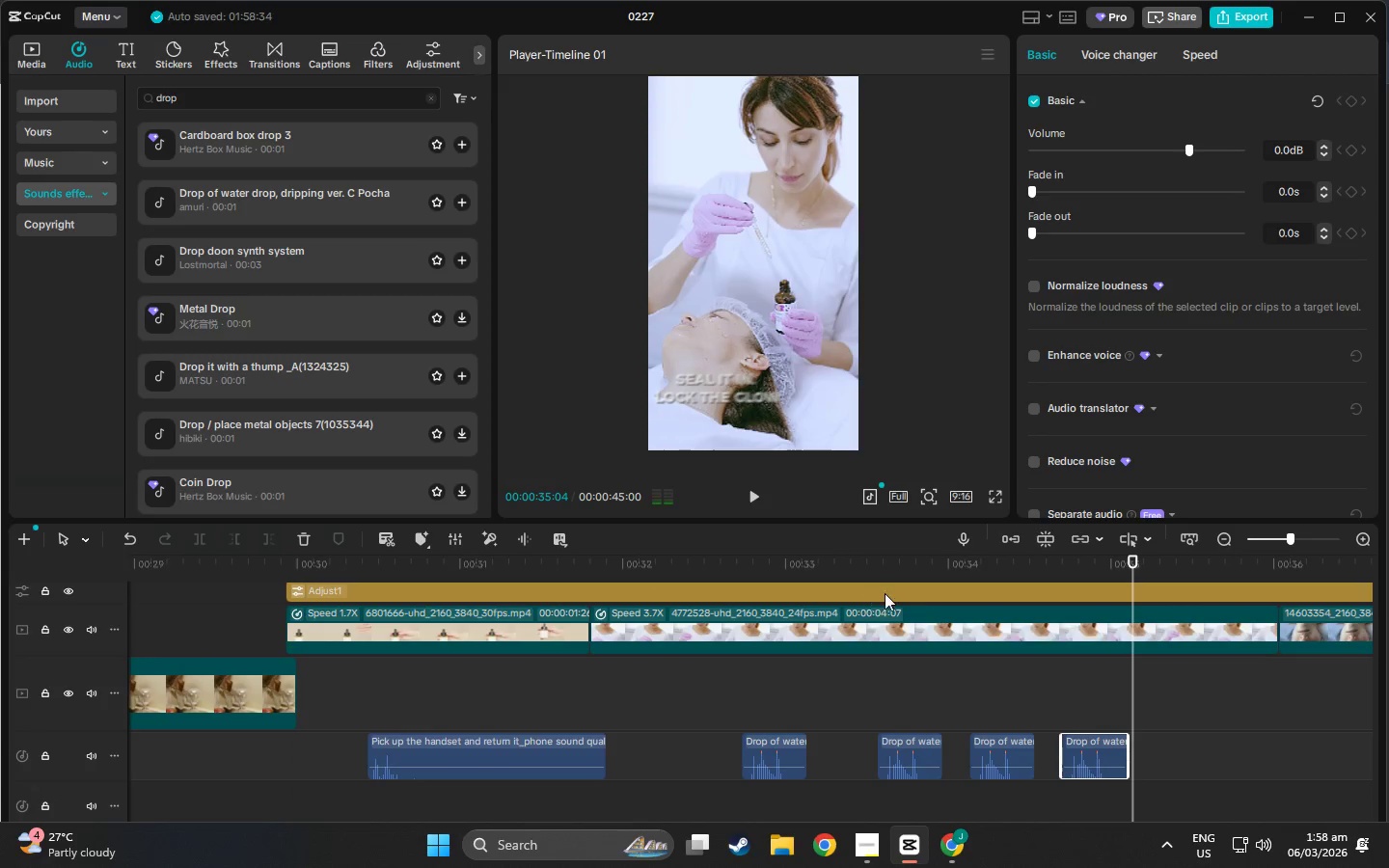 
key(Space)
 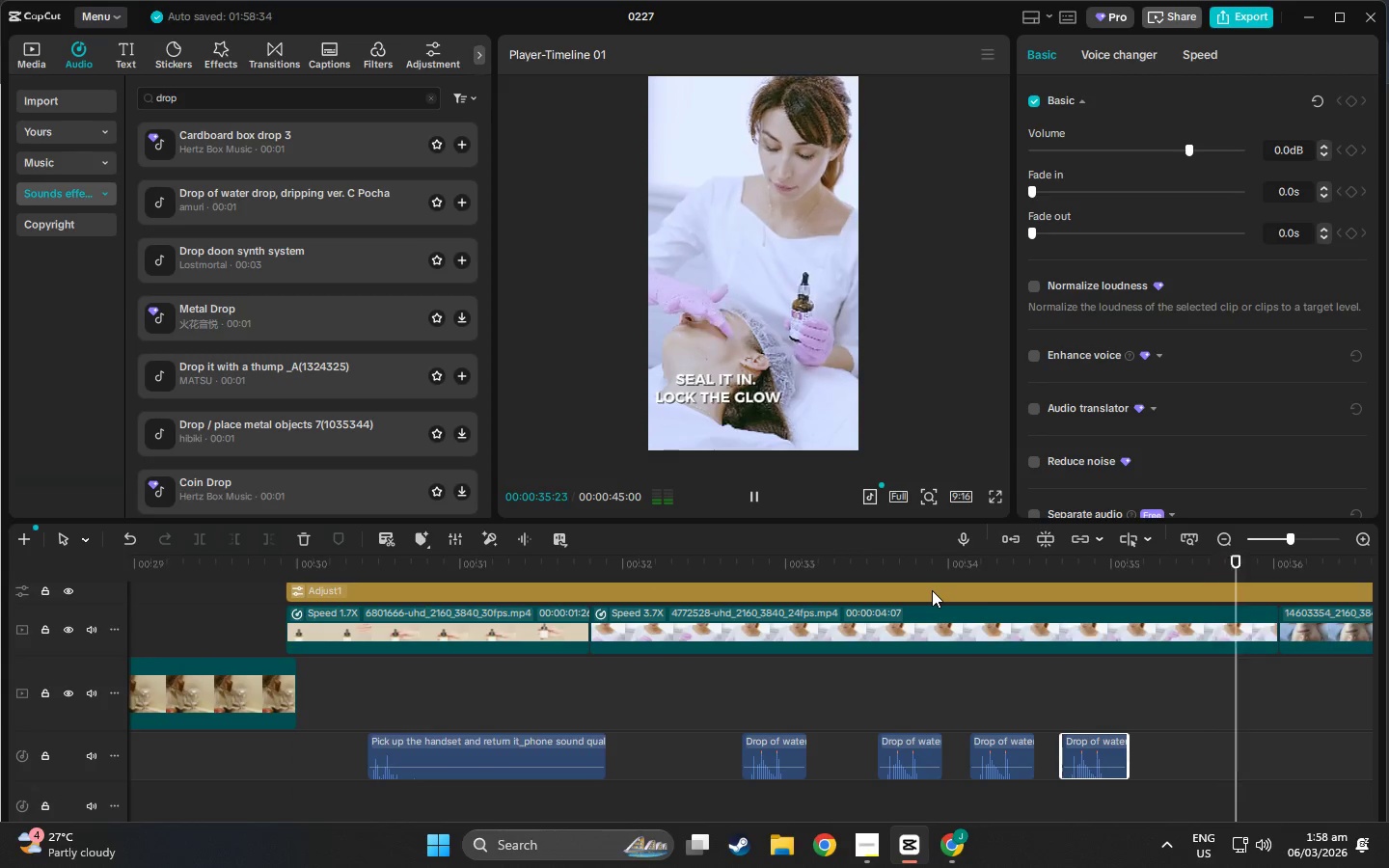 
key(Space)
 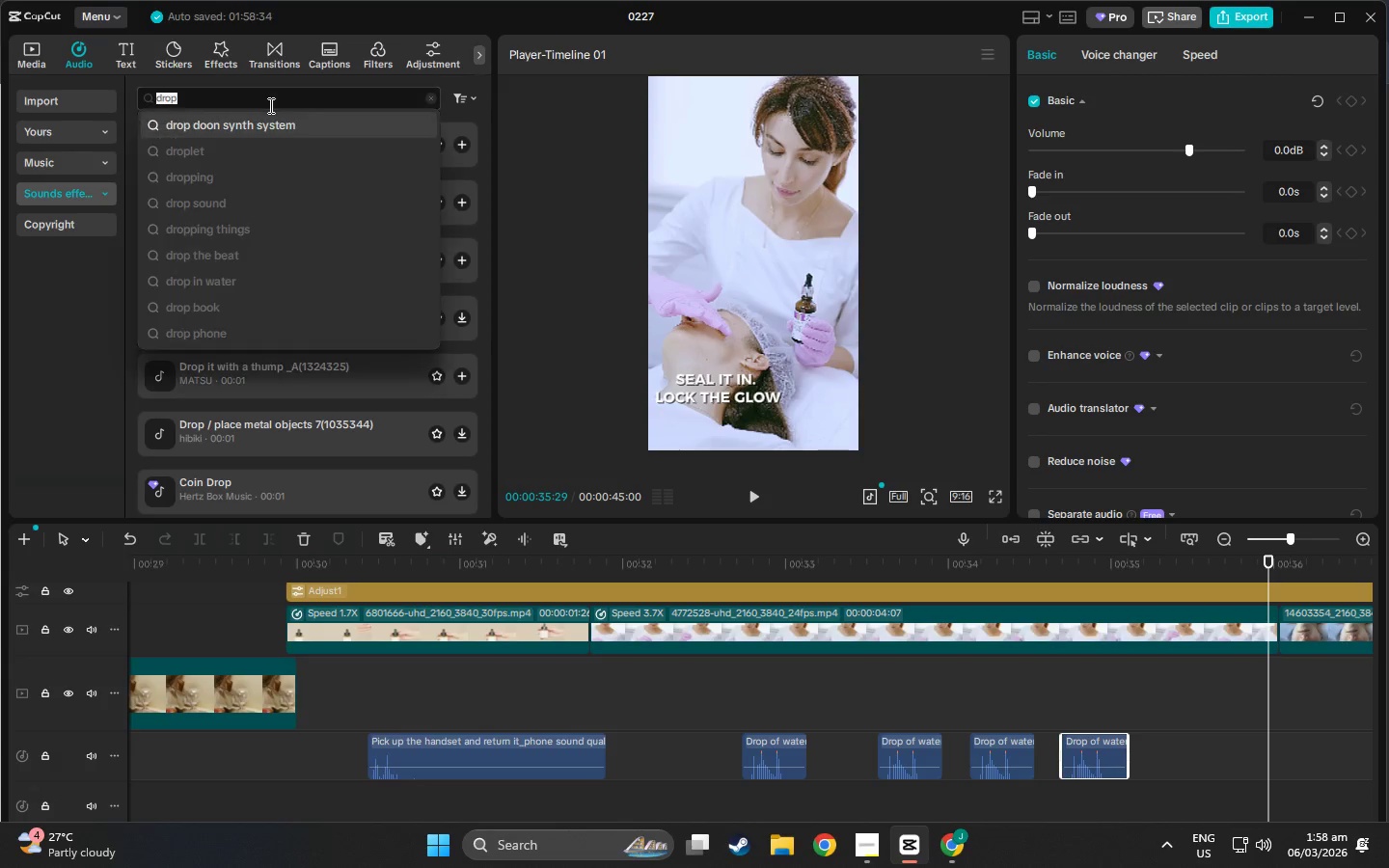 
type(WIPE)
 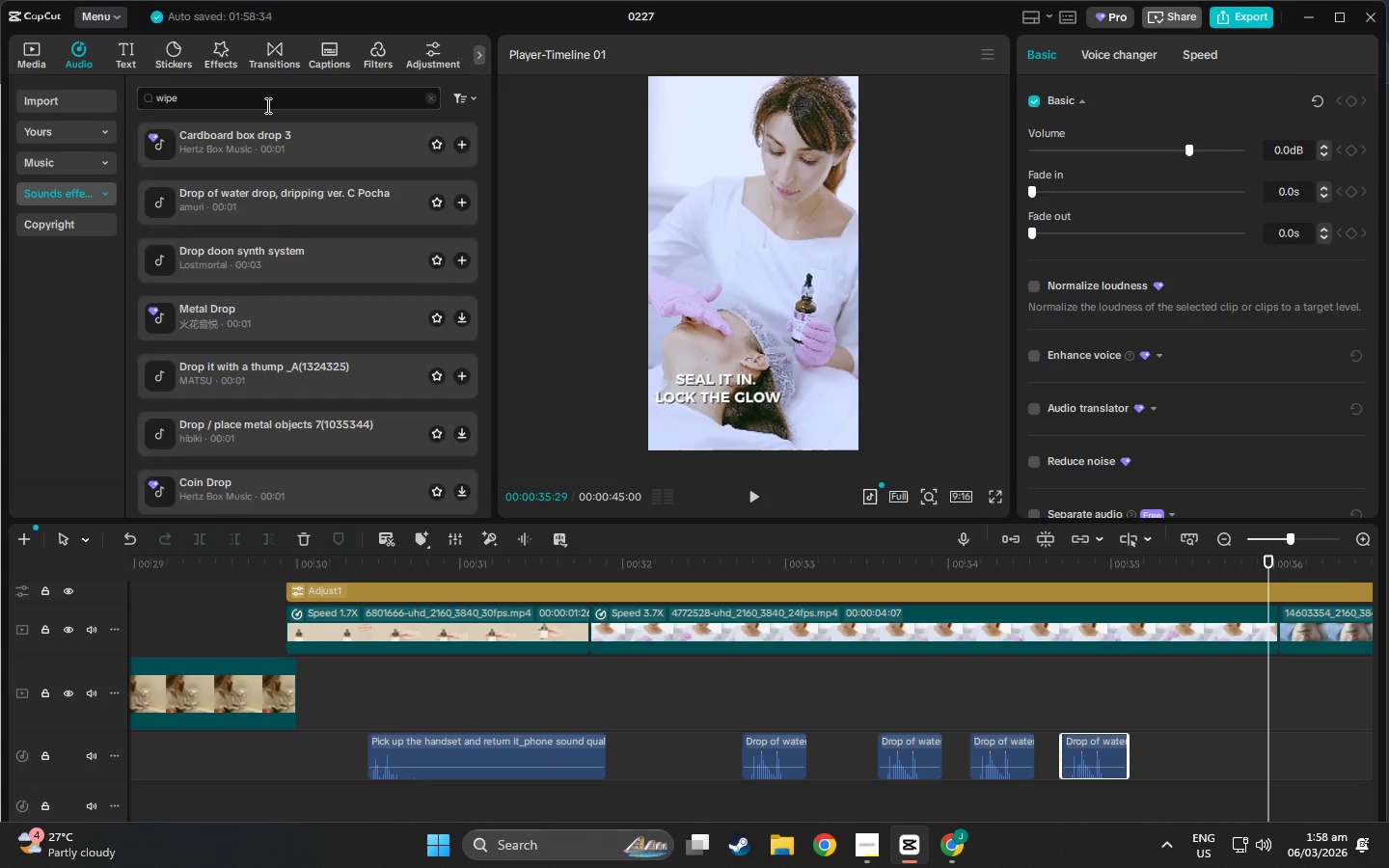 
key(Enter)
 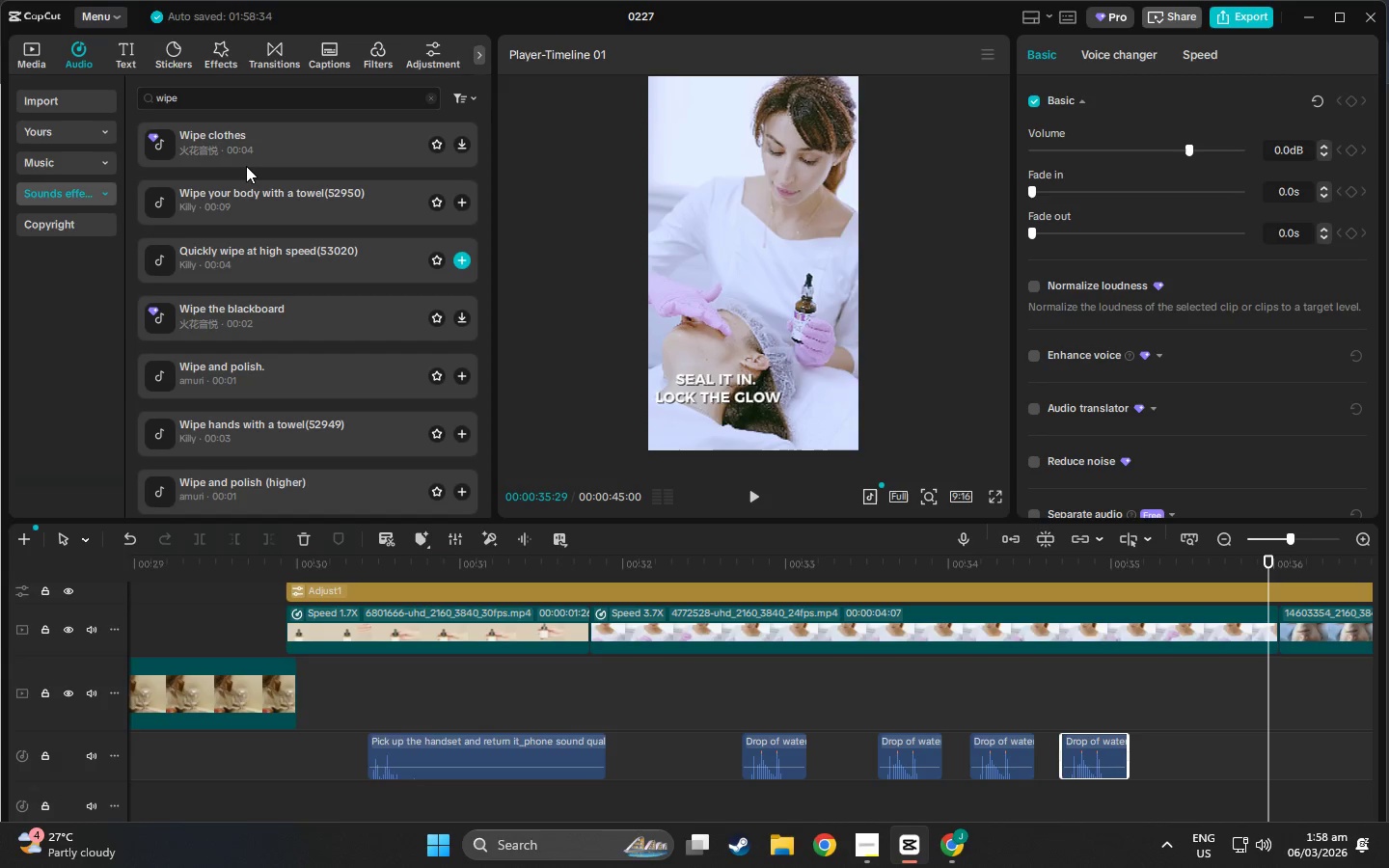 
left_click([257, 216])
 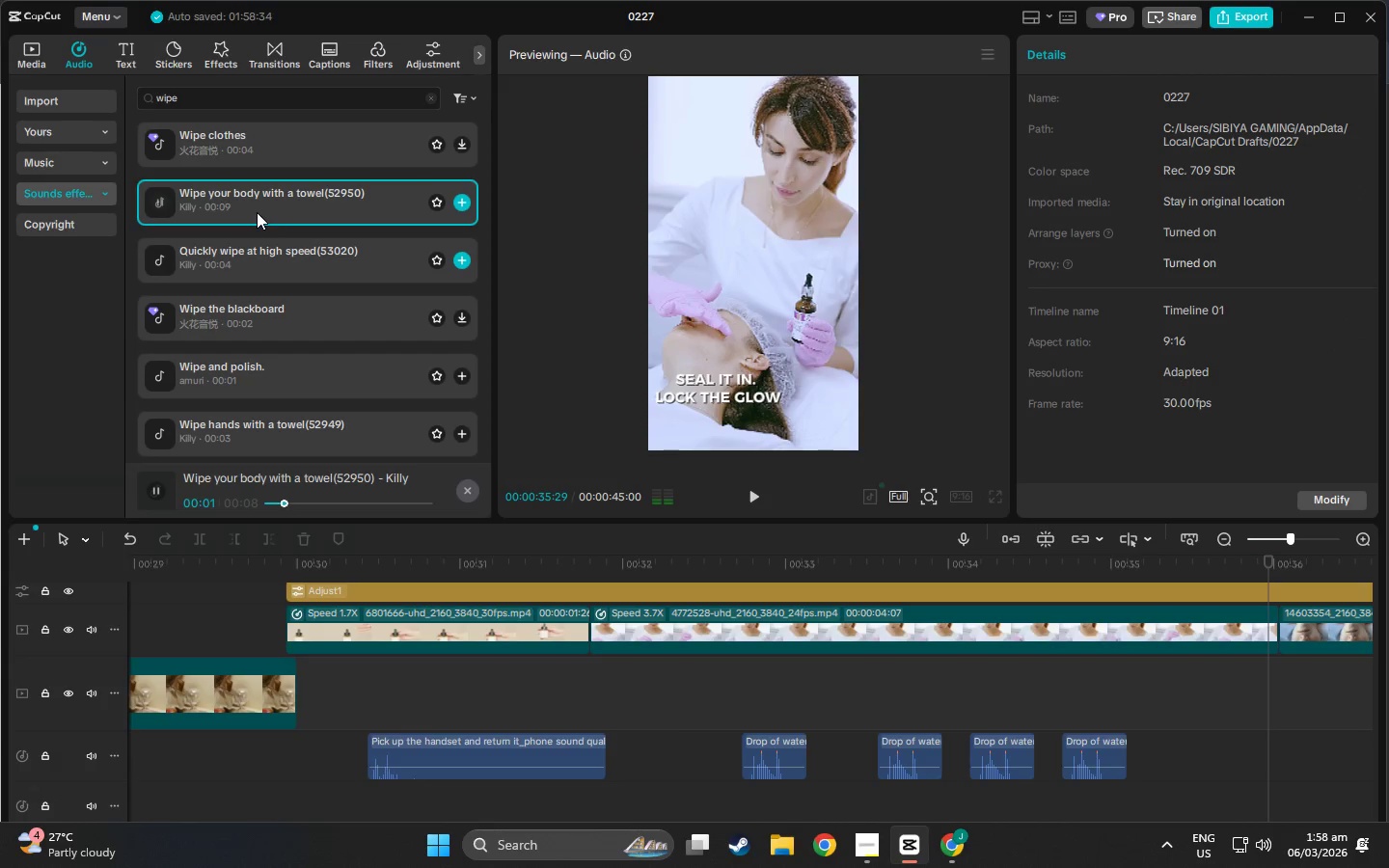 
left_click([279, 255])
 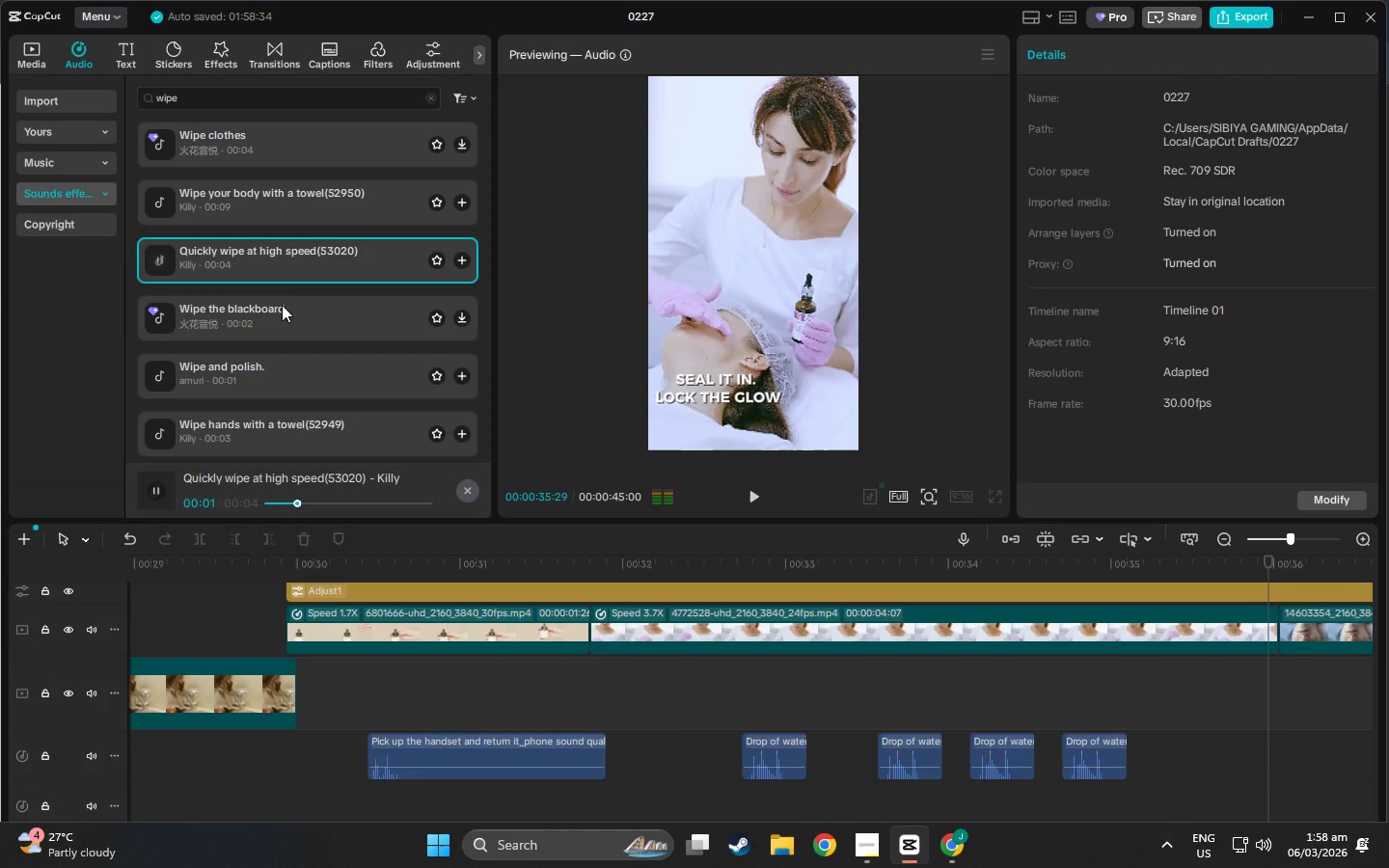 
left_click([274, 222])
 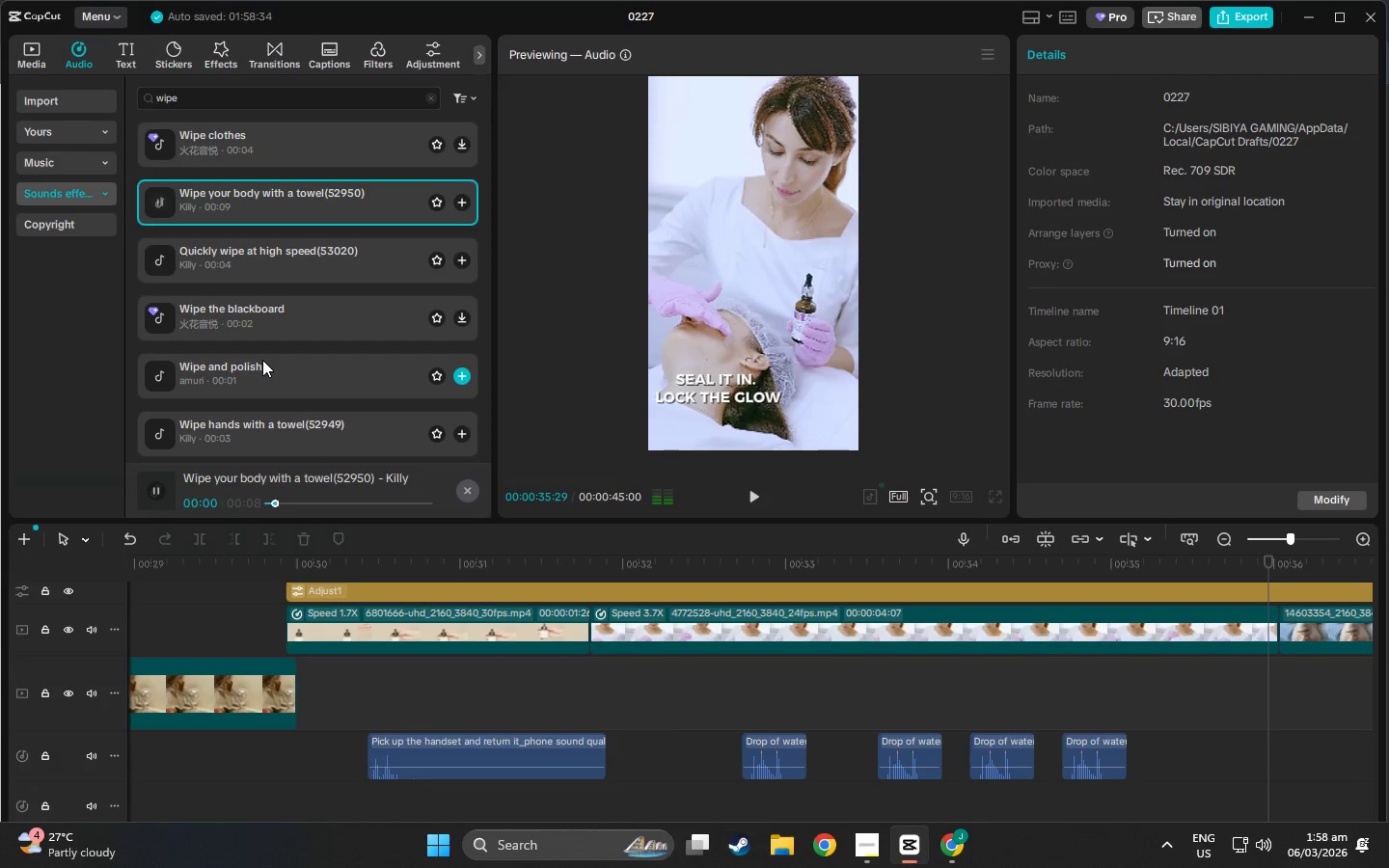 
left_click([262, 360])
 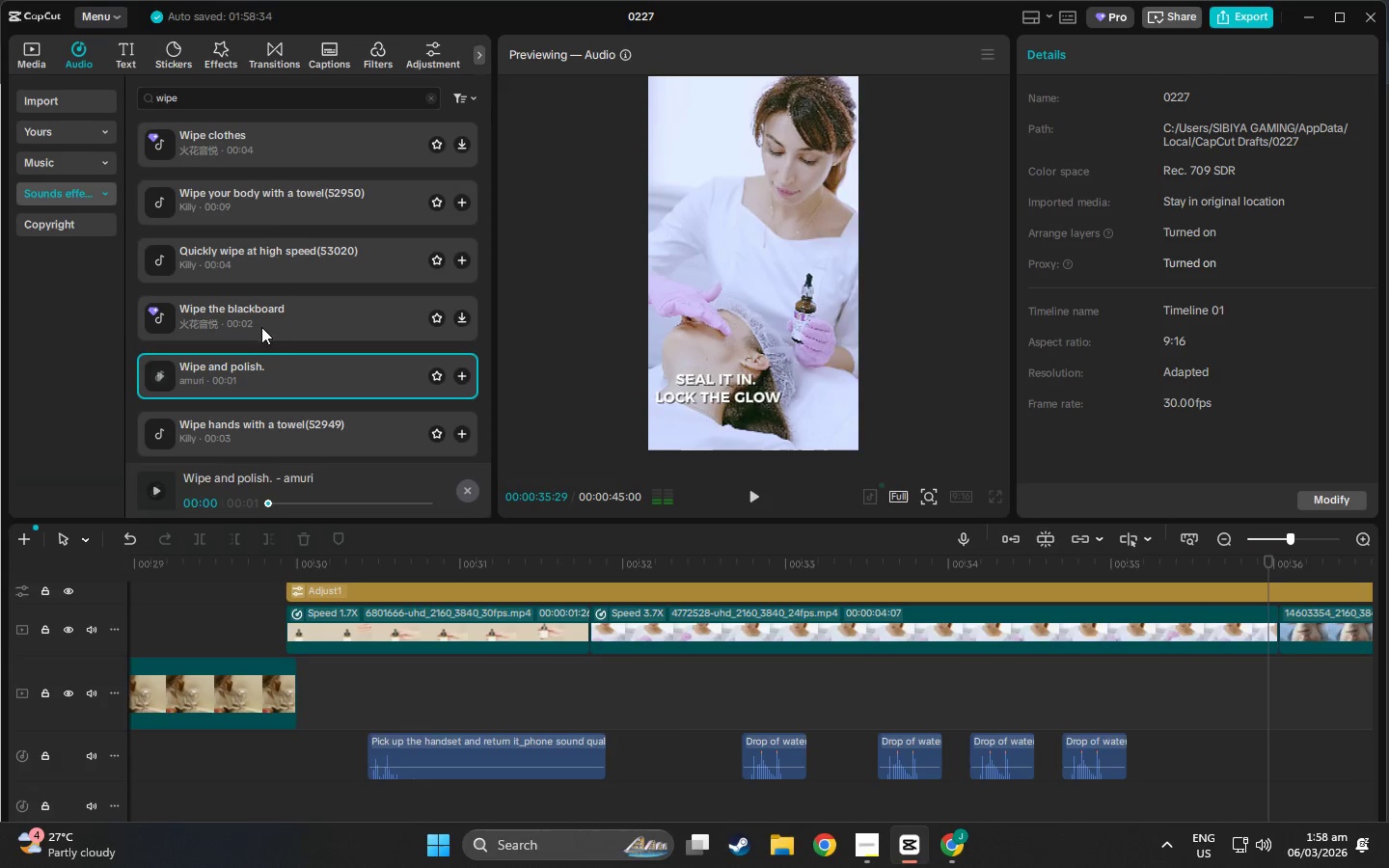 
left_click([267, 211])
 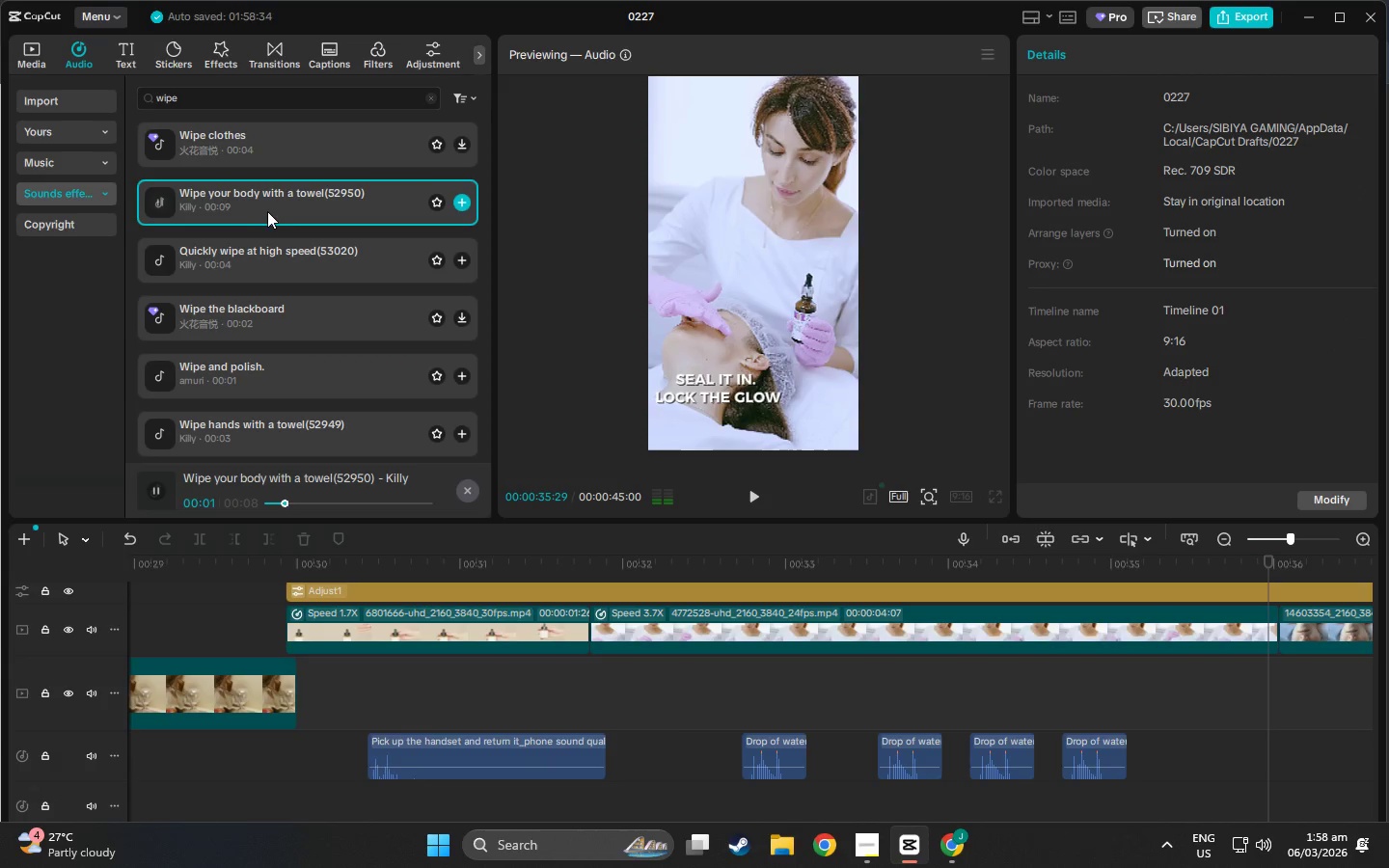 
left_click_drag(start_coordinate=[258, 209], to_coordinate=[1076, 693])
 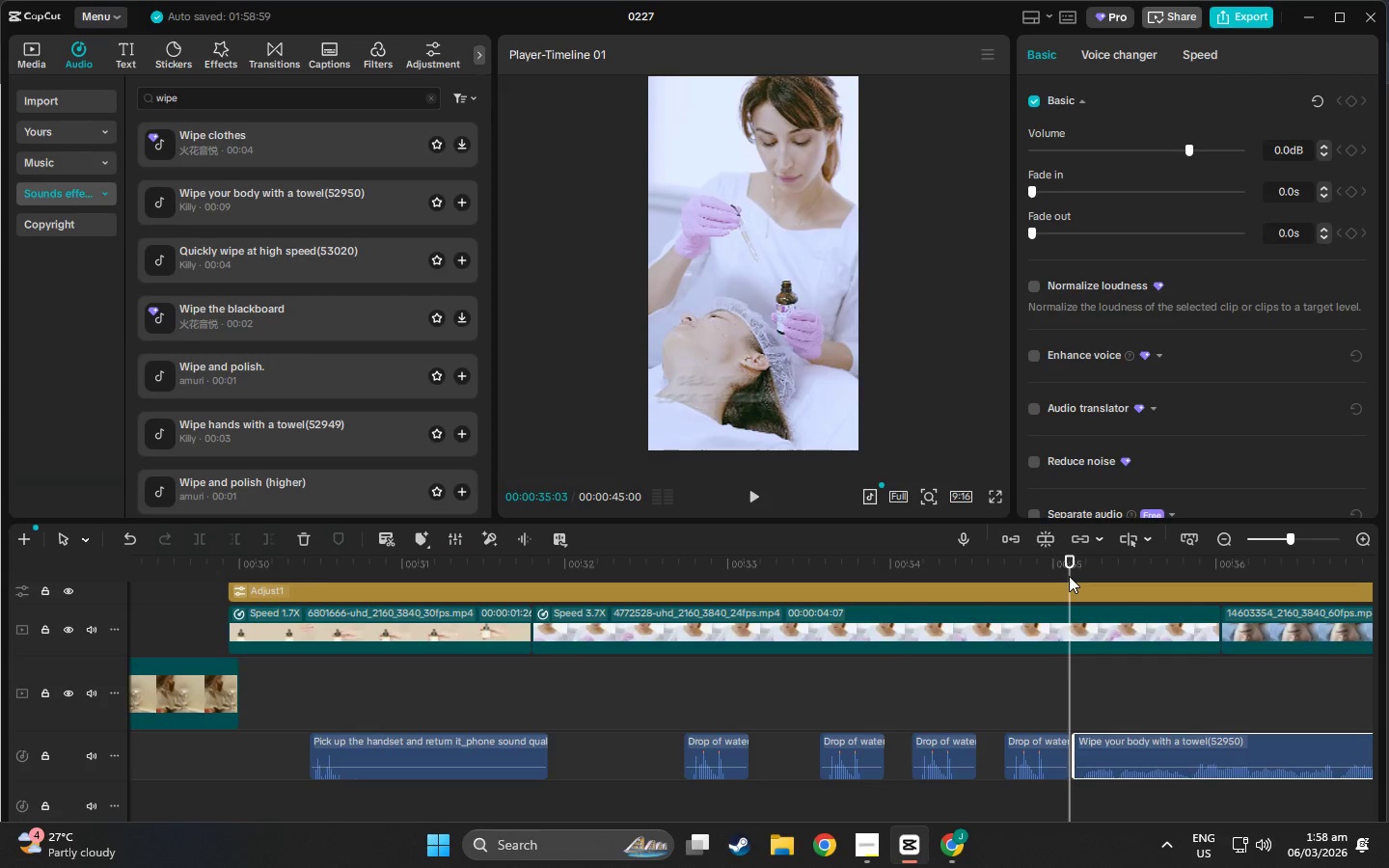 
key(Space)
 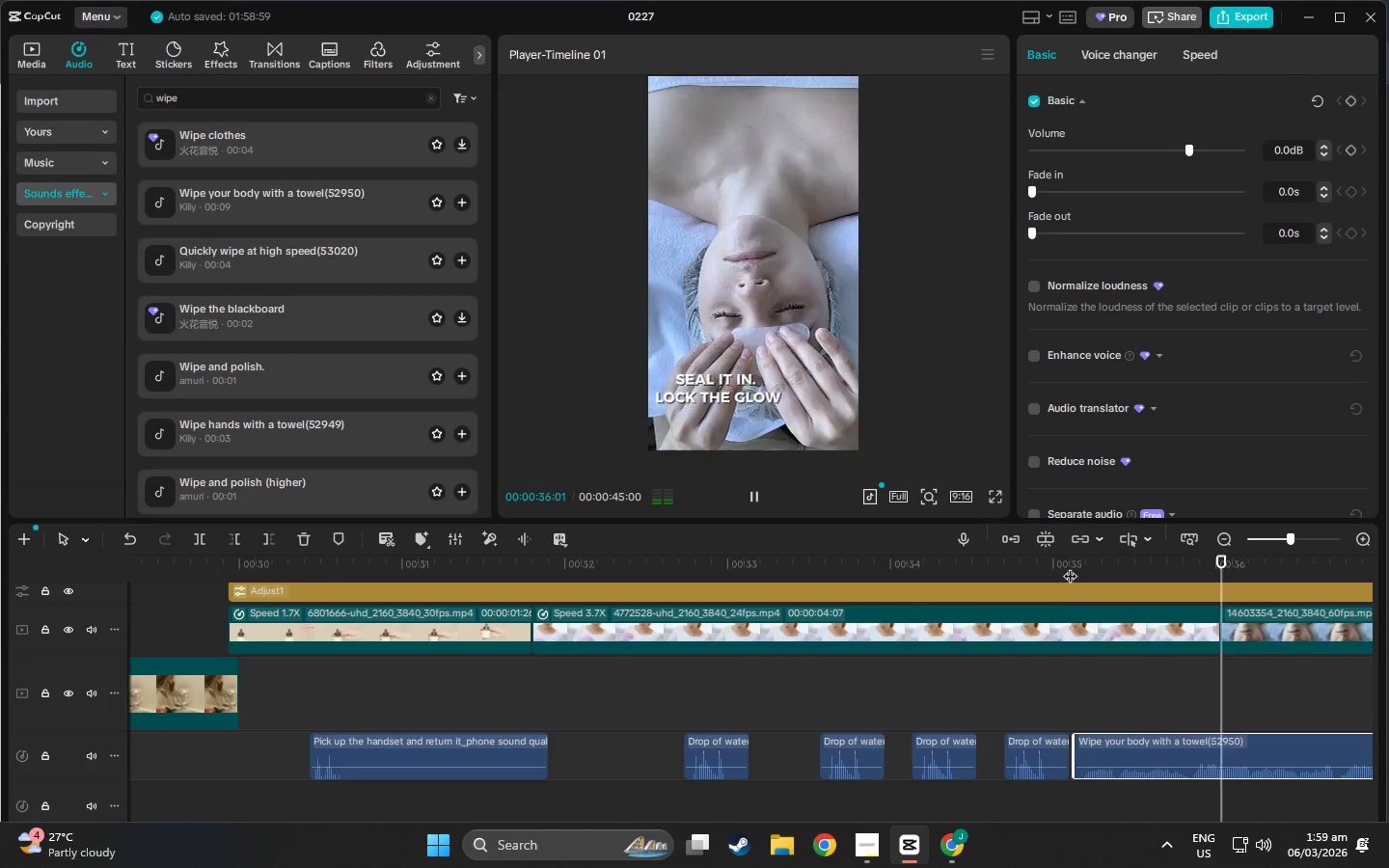 
key(Space)
 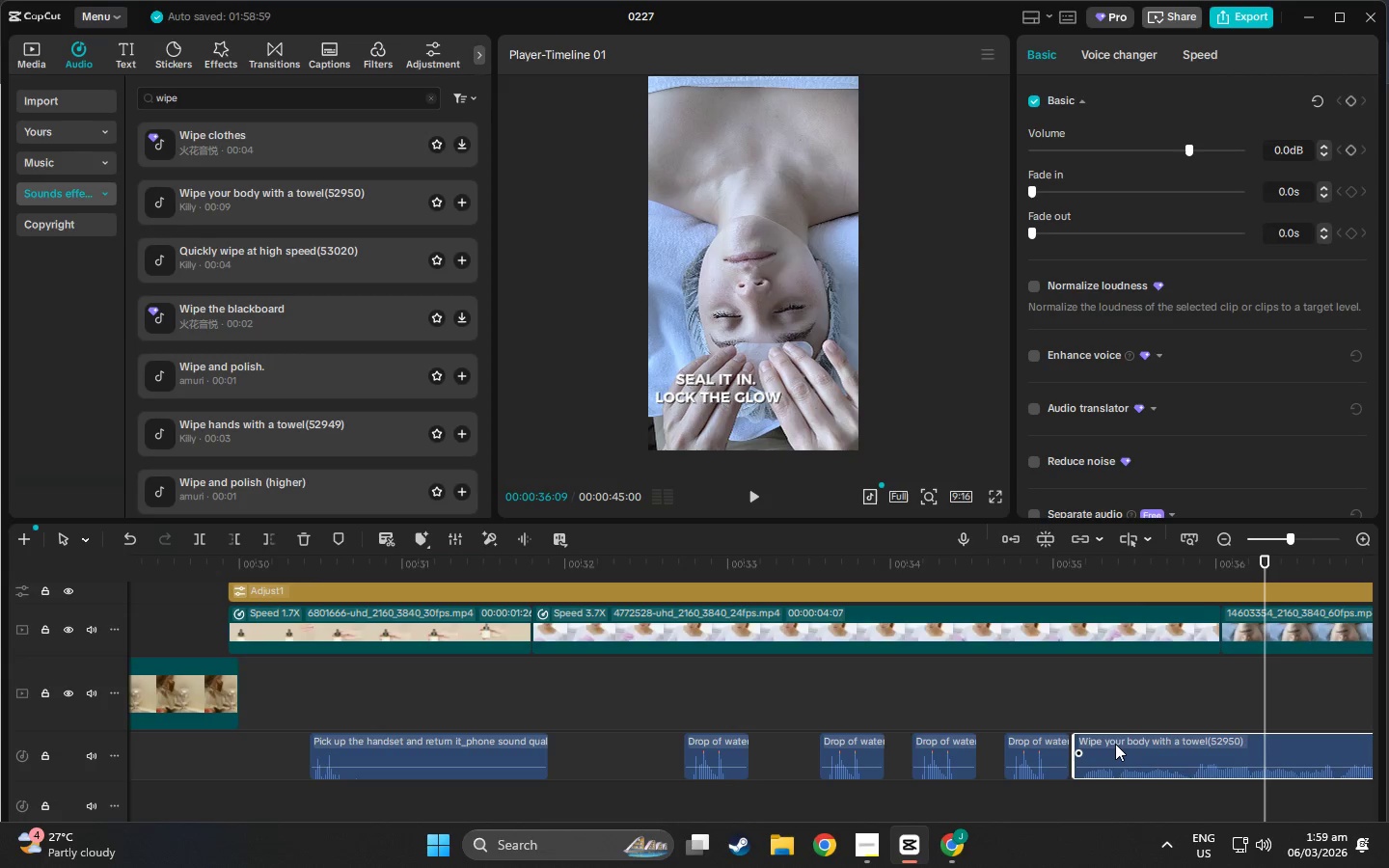 
left_click_drag(start_coordinate=[1115, 744], to_coordinate=[1163, 748])
 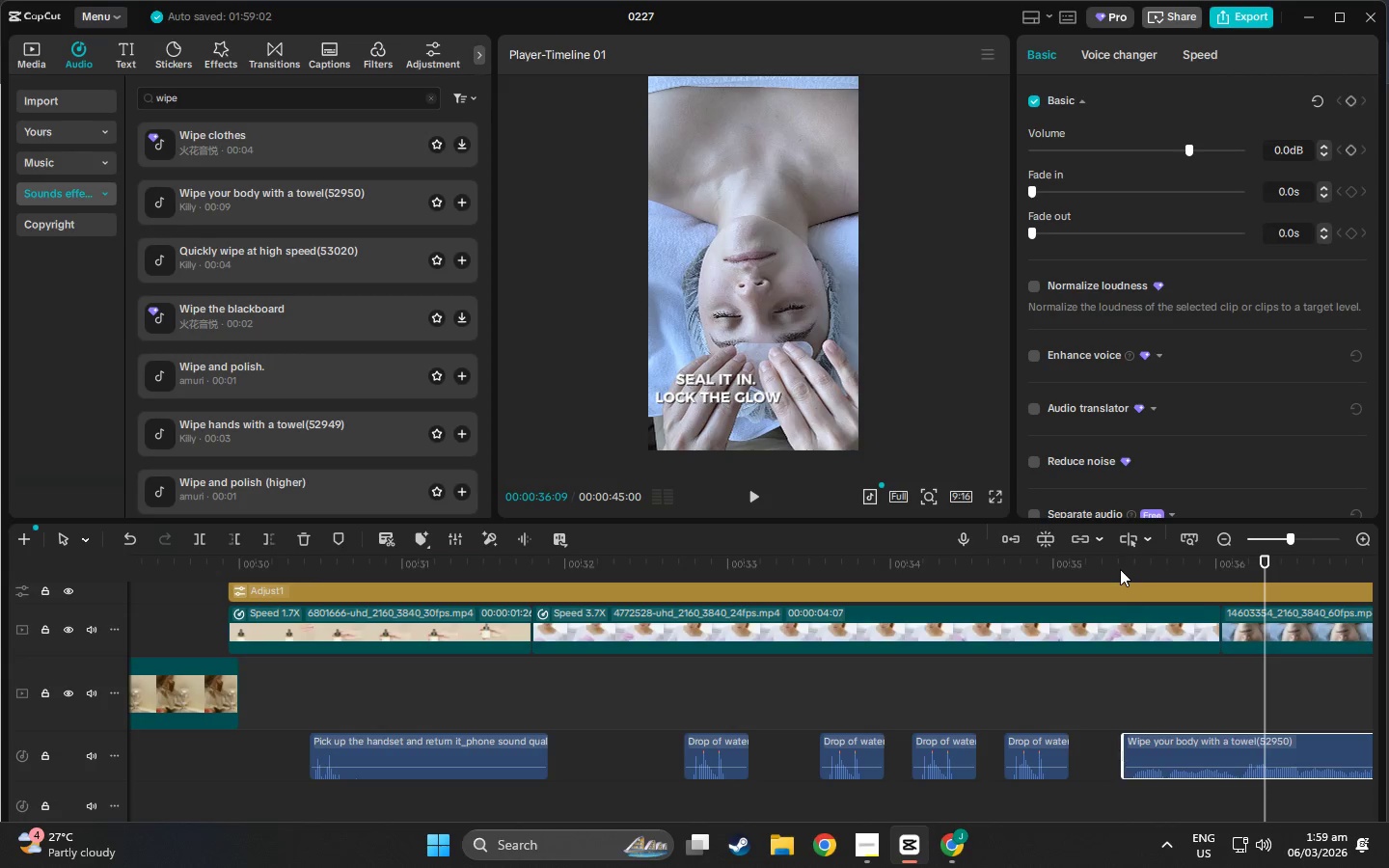 
left_click([1116, 569])
 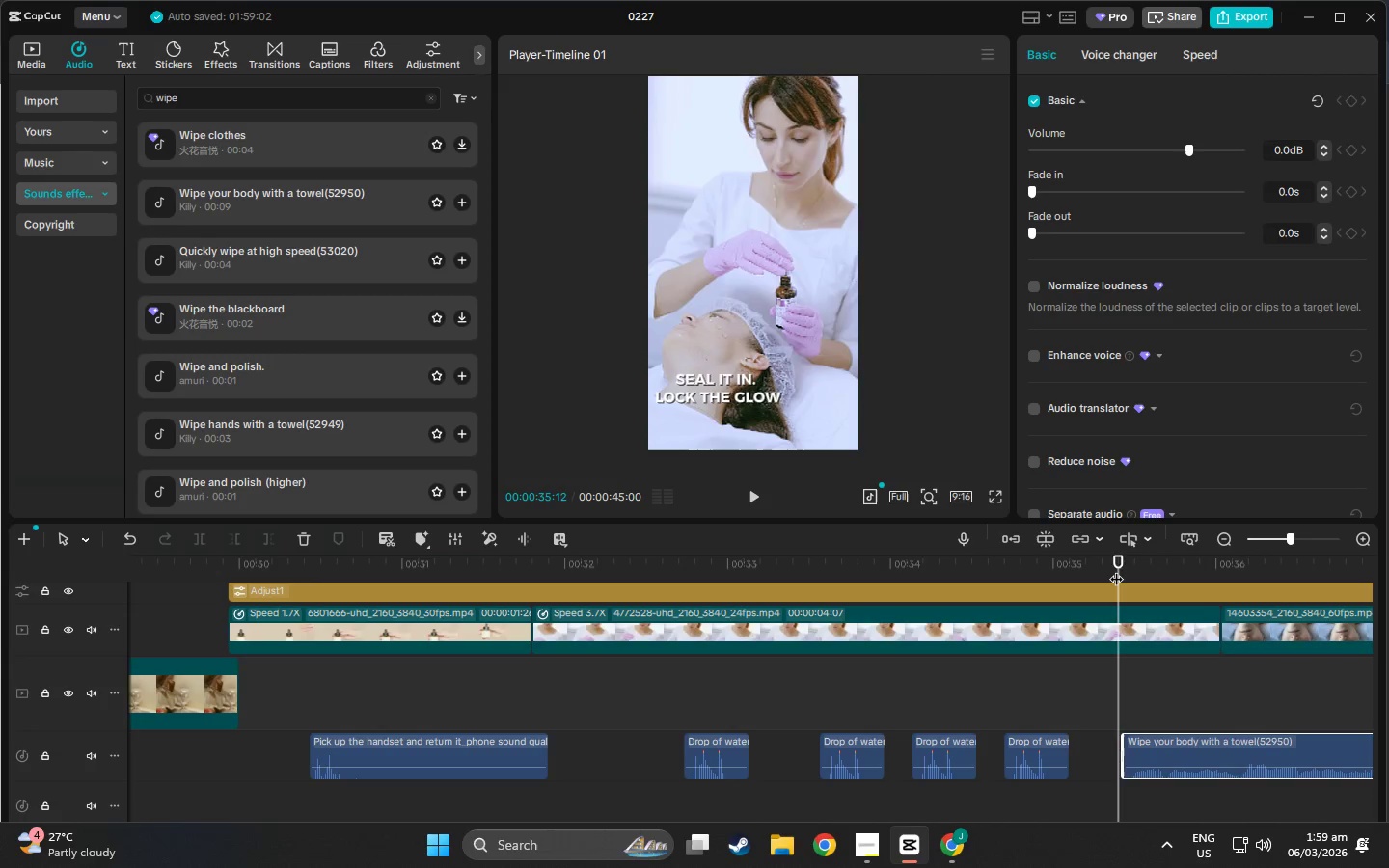 
key(Space)
 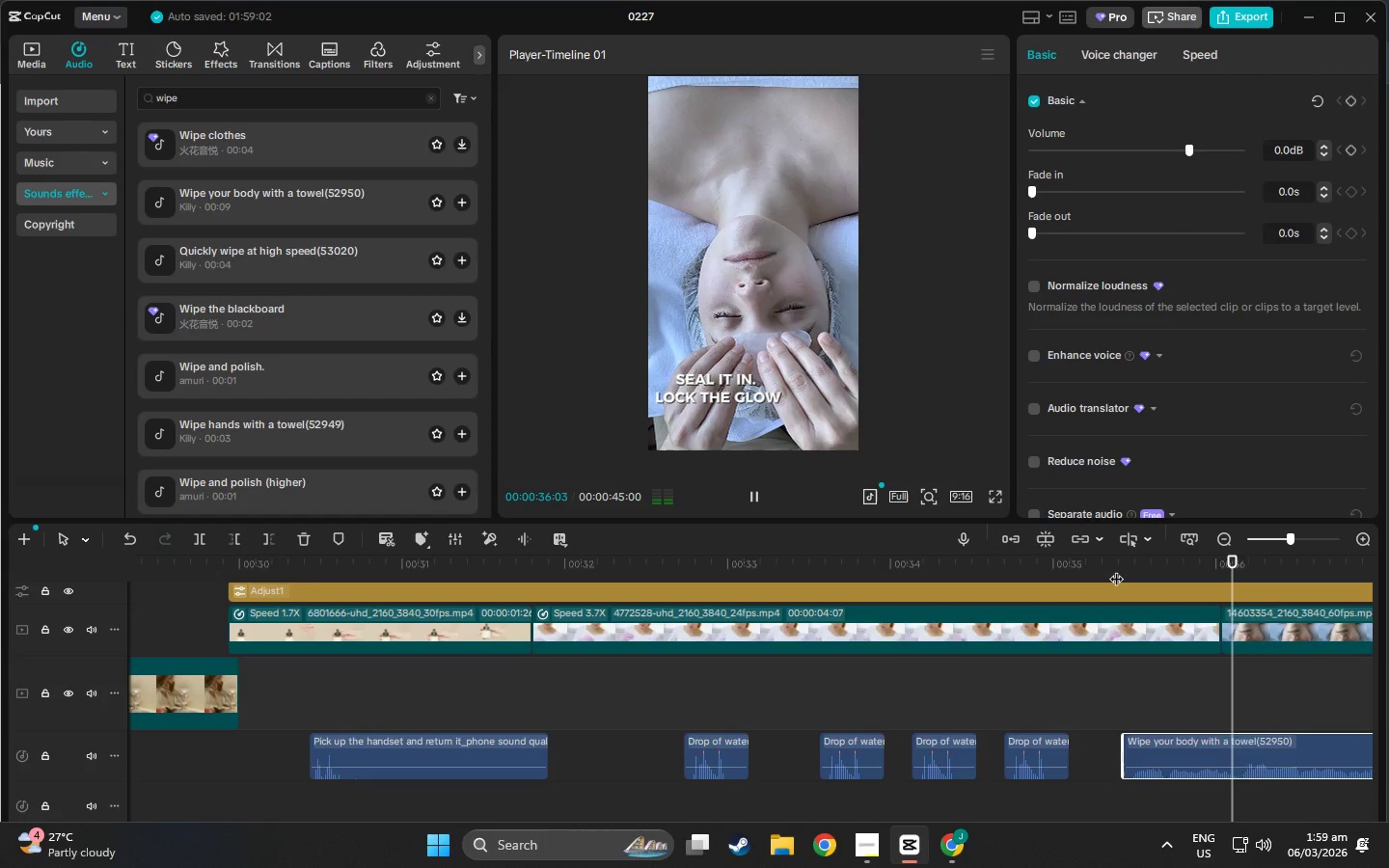 
key(Space)
 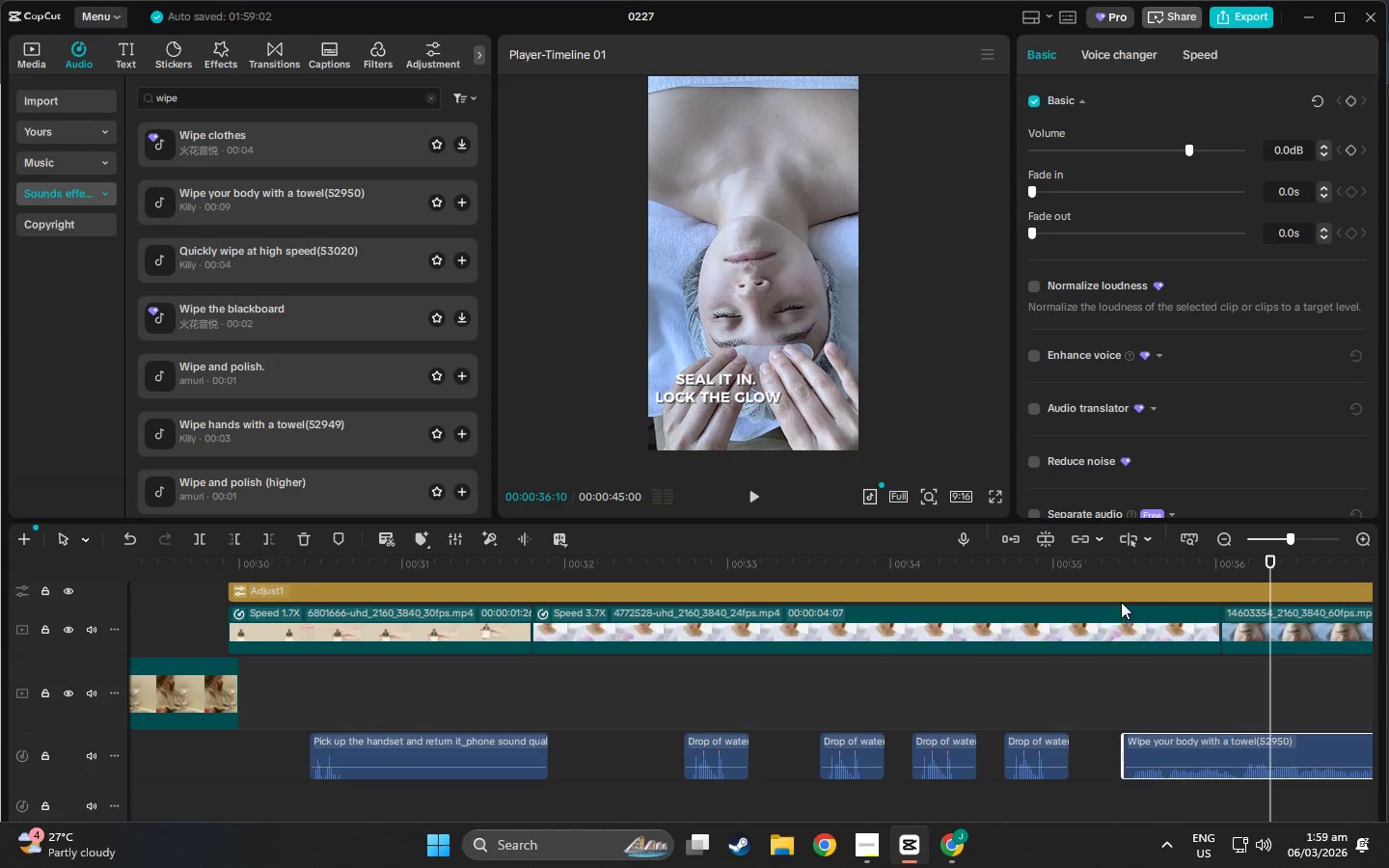 
left_click([1117, 575])
 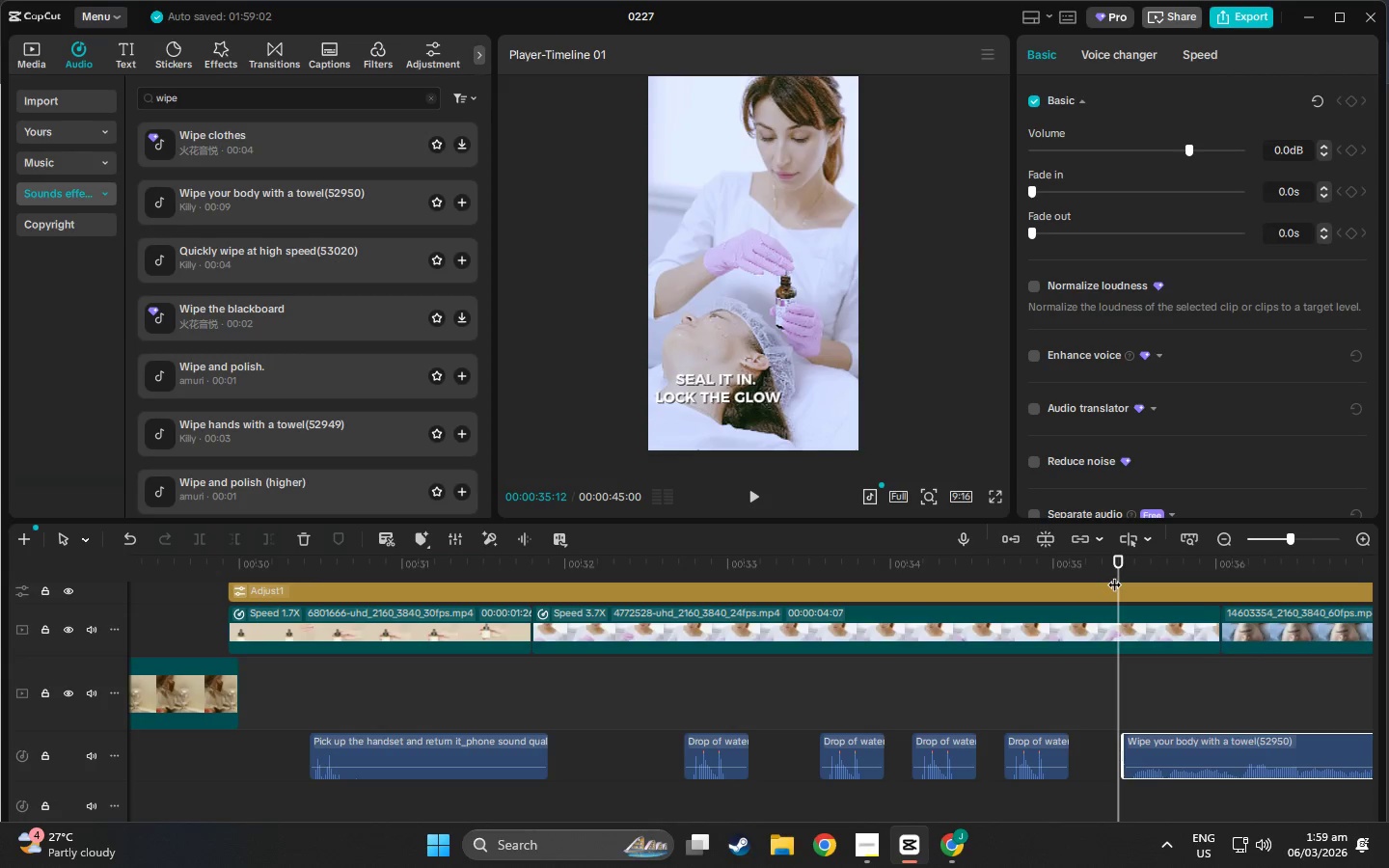 
key(Space)
 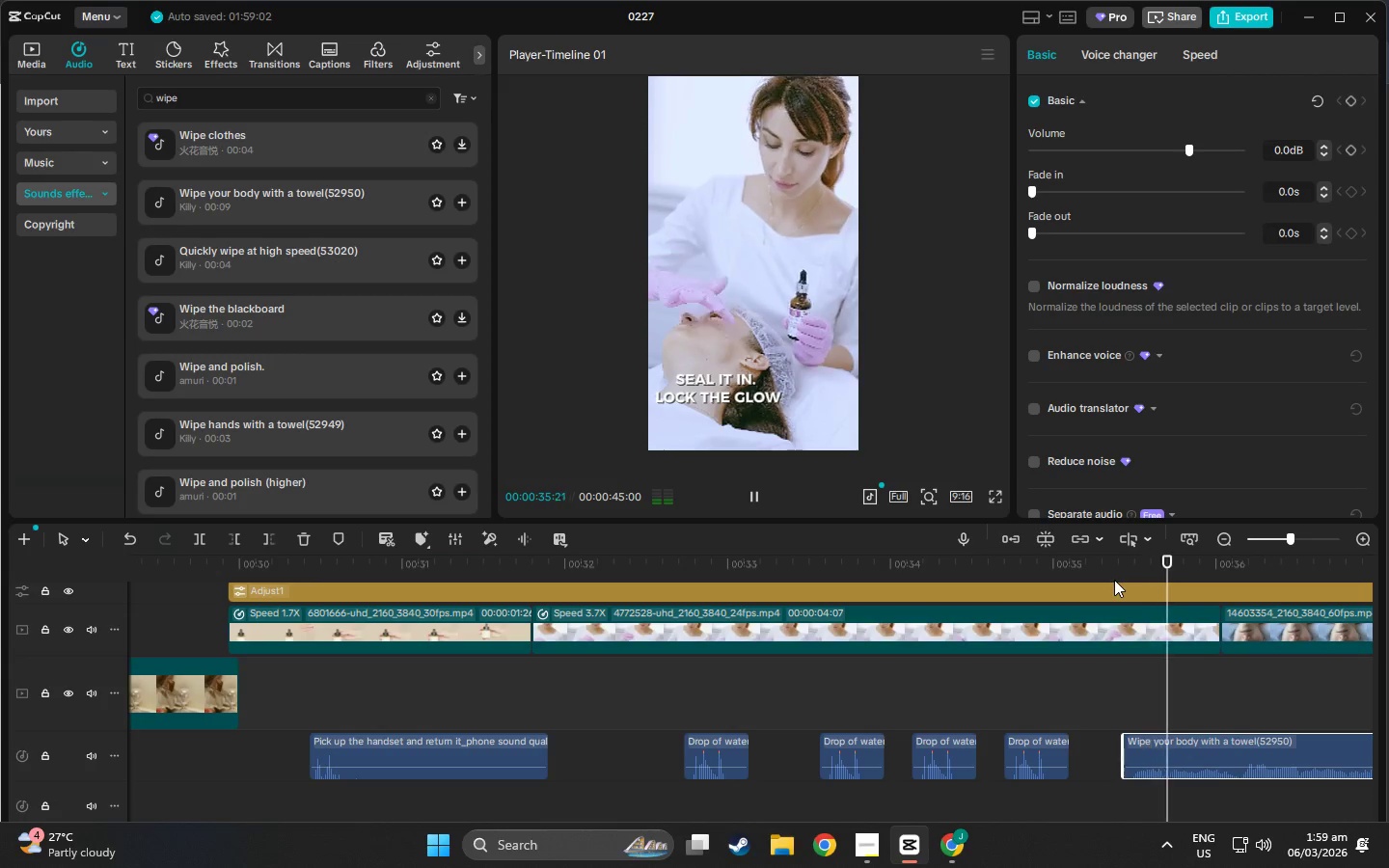 
key(Space)
 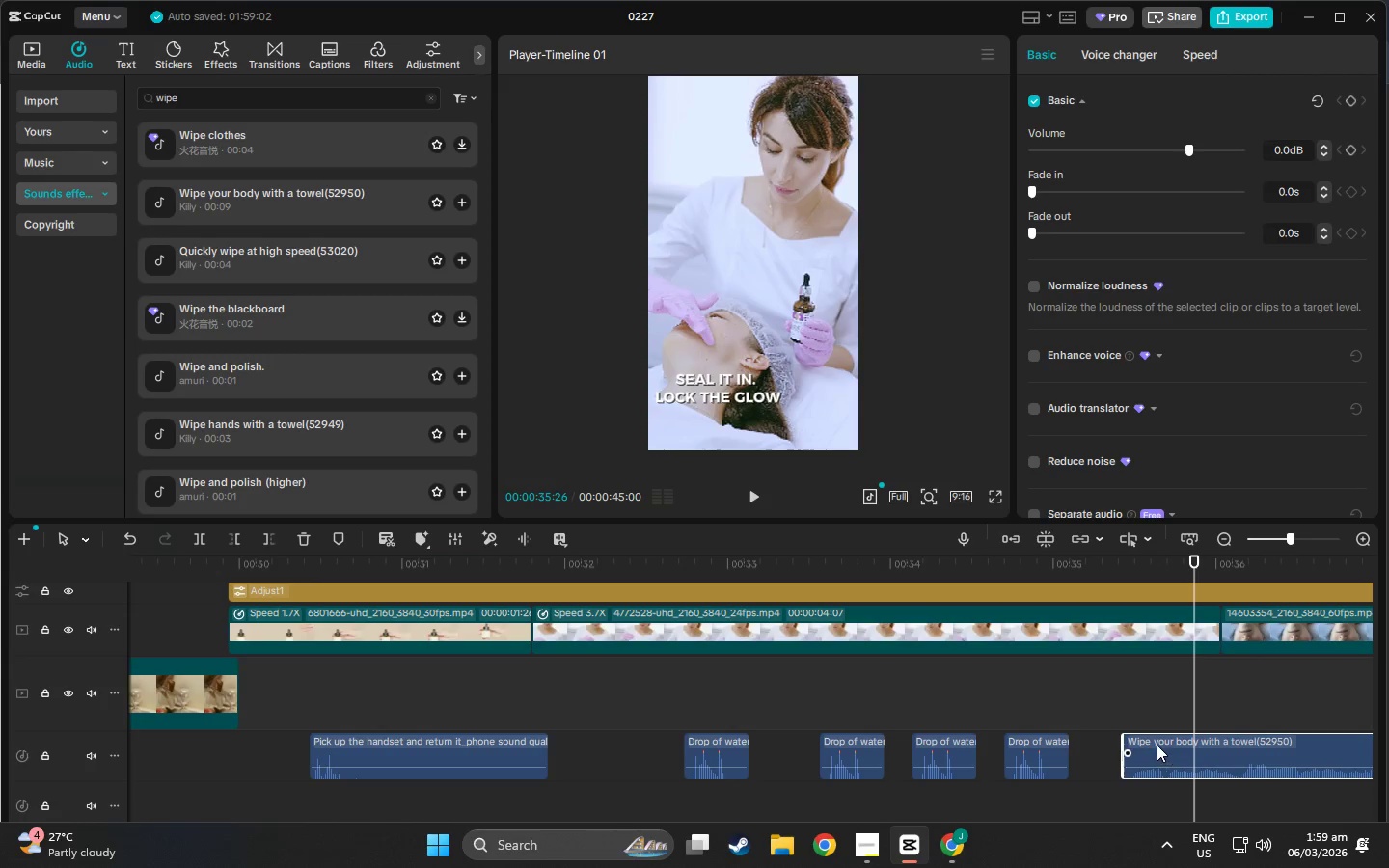 
left_click_drag(start_coordinate=[1156, 735], to_coordinate=[1228, 735])
 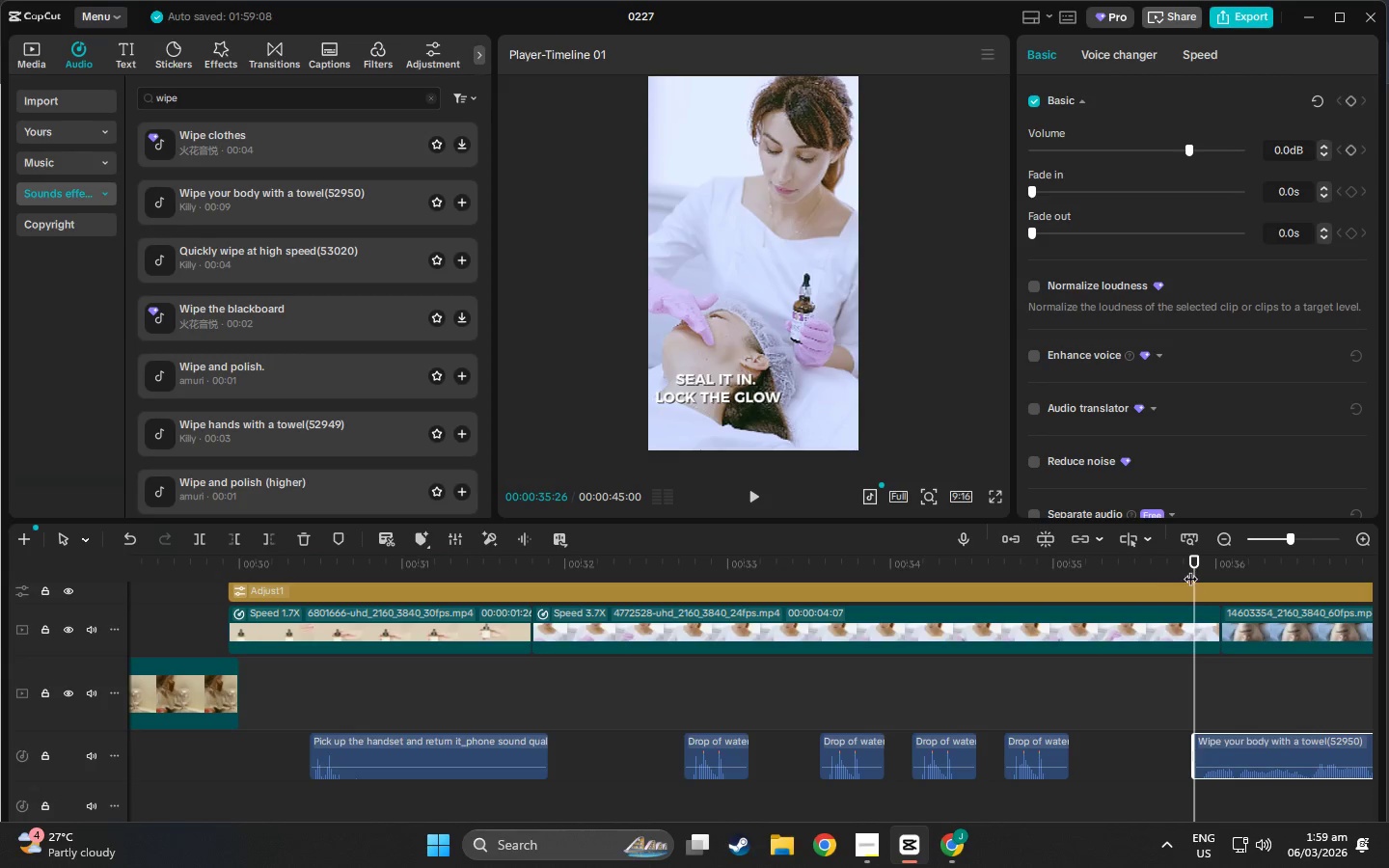 
left_click_drag(start_coordinate=[1193, 568], to_coordinate=[1183, 574])
 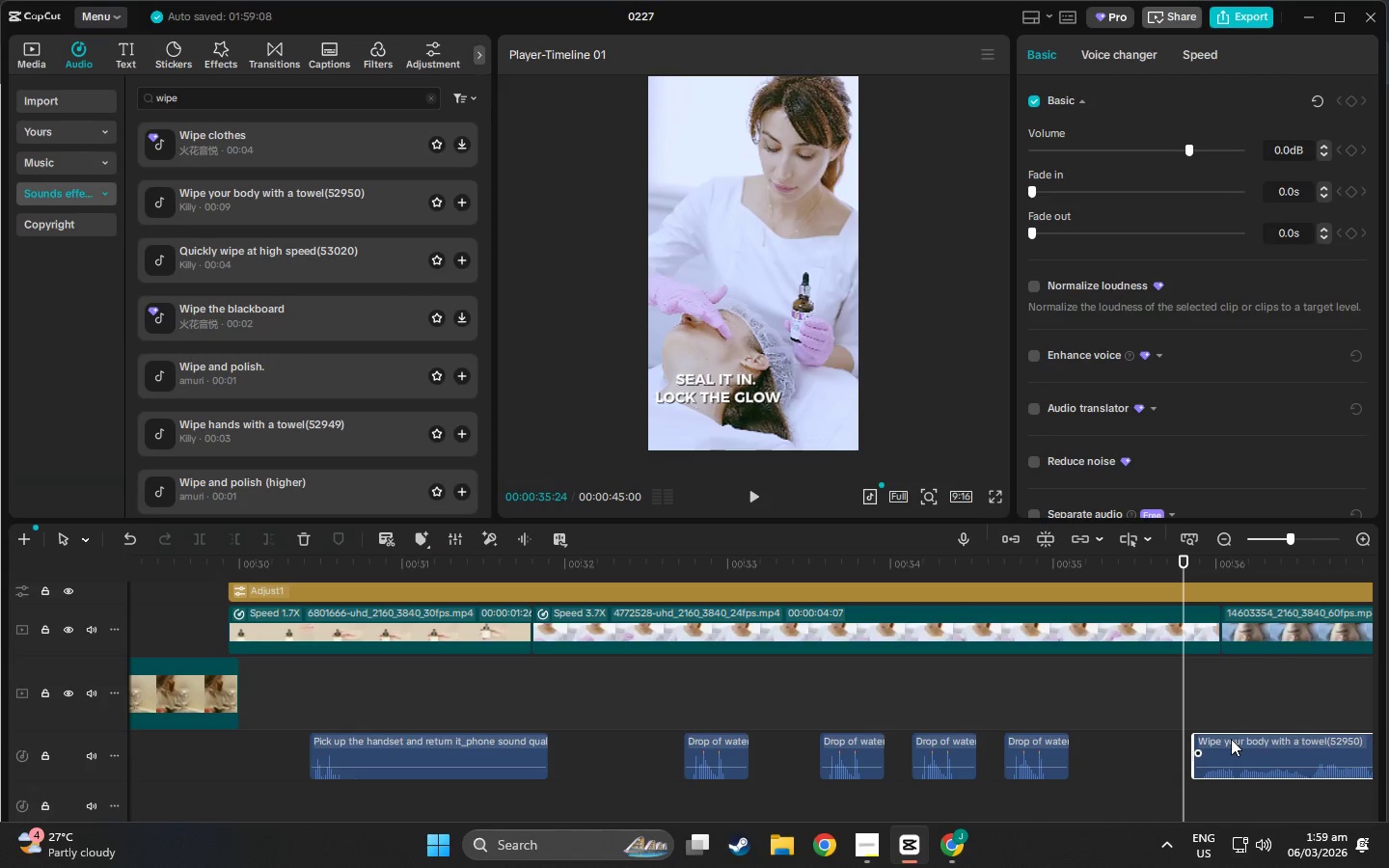 
left_click_drag(start_coordinate=[1229, 739], to_coordinate=[1210, 740])
 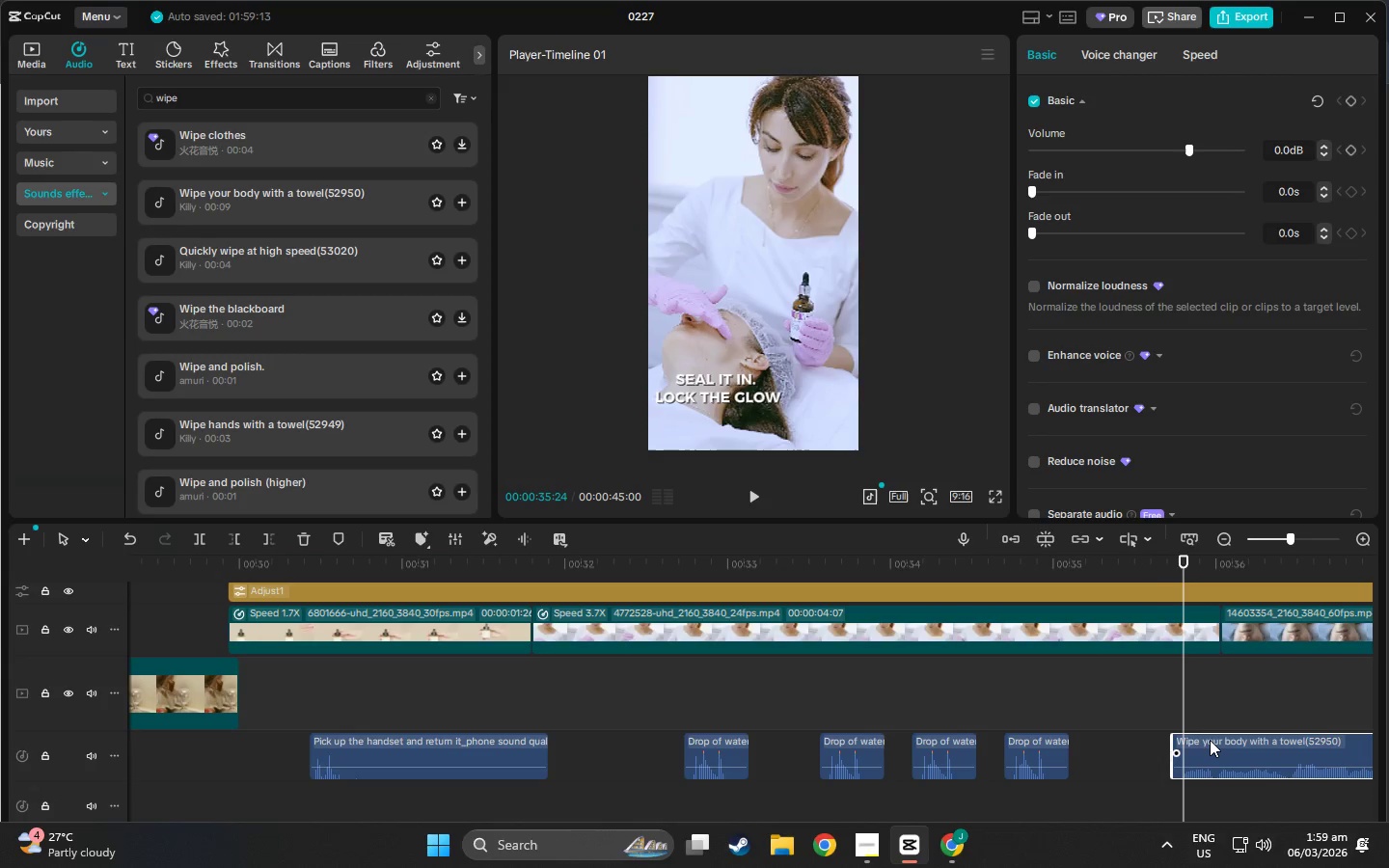 
key(Space)
 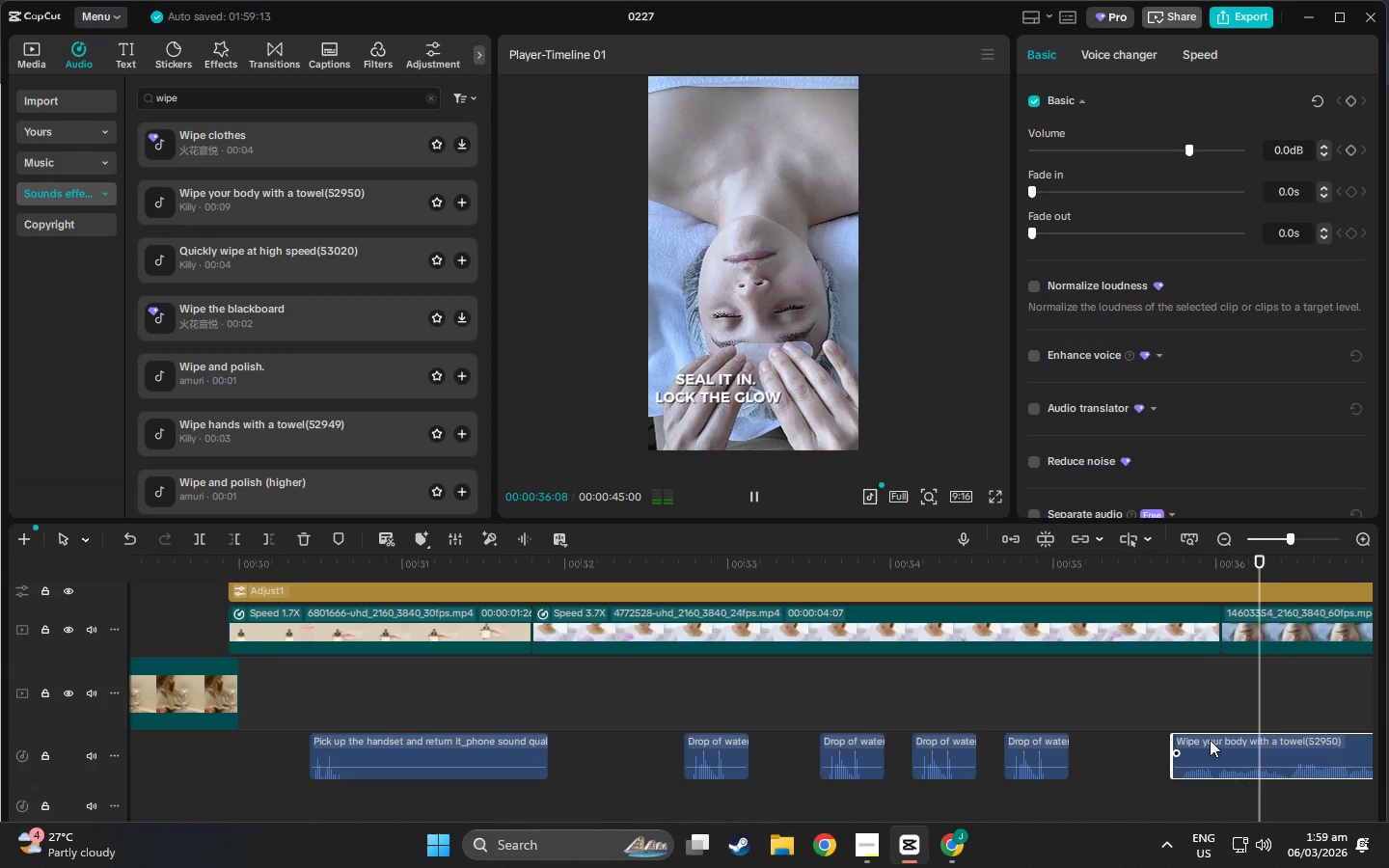 
key(Space)
 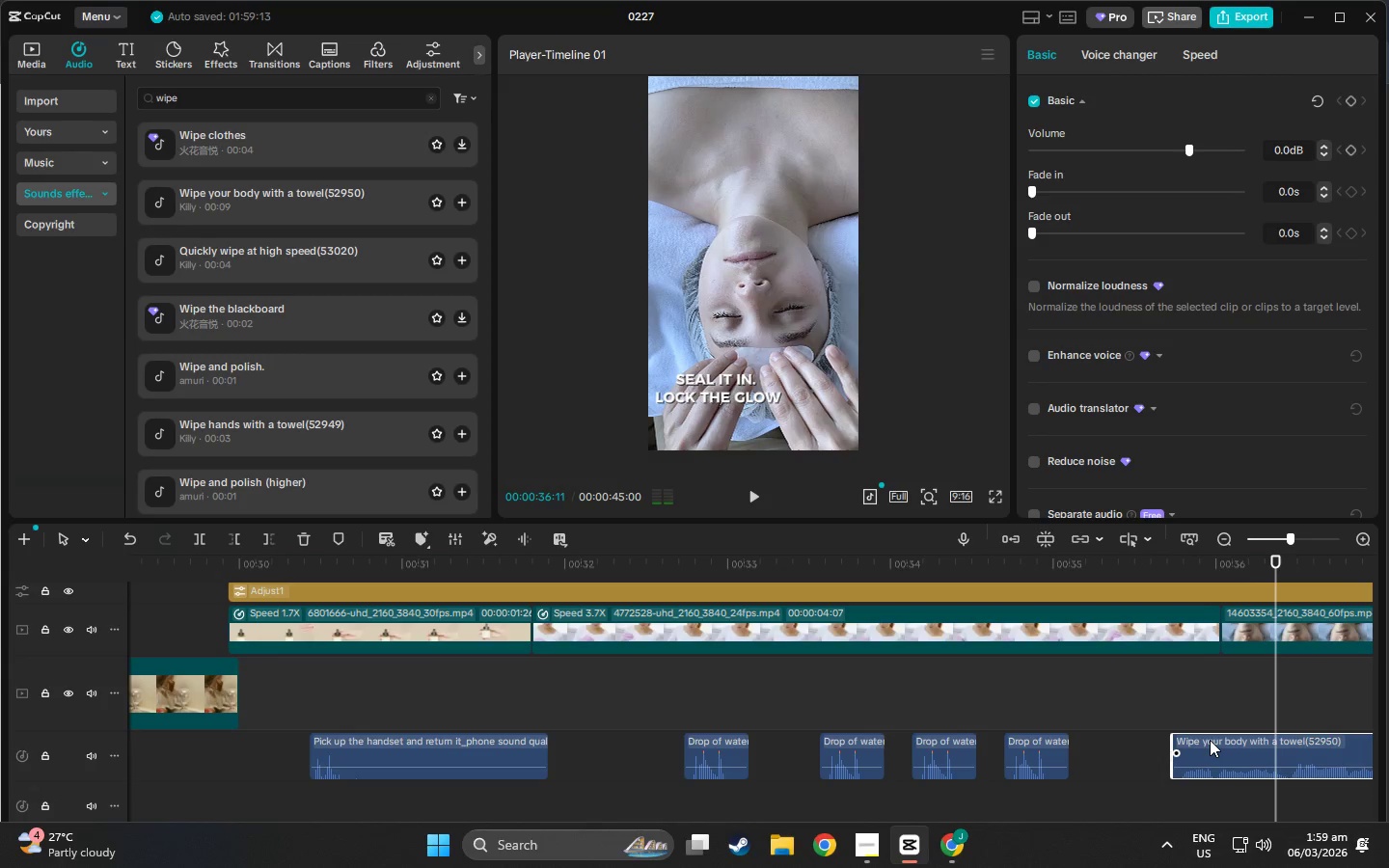 
key(Space)
 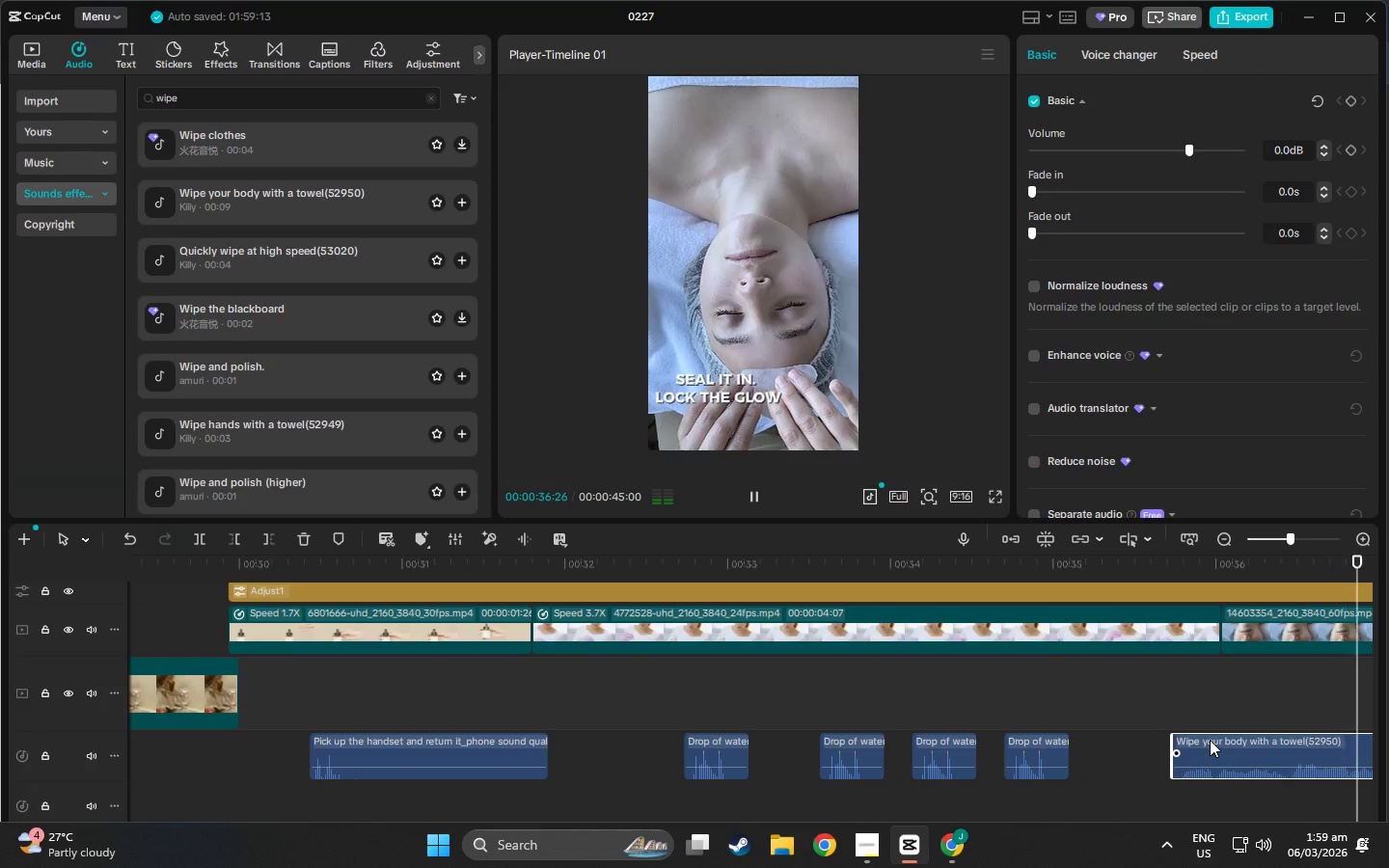 
key(Space)
 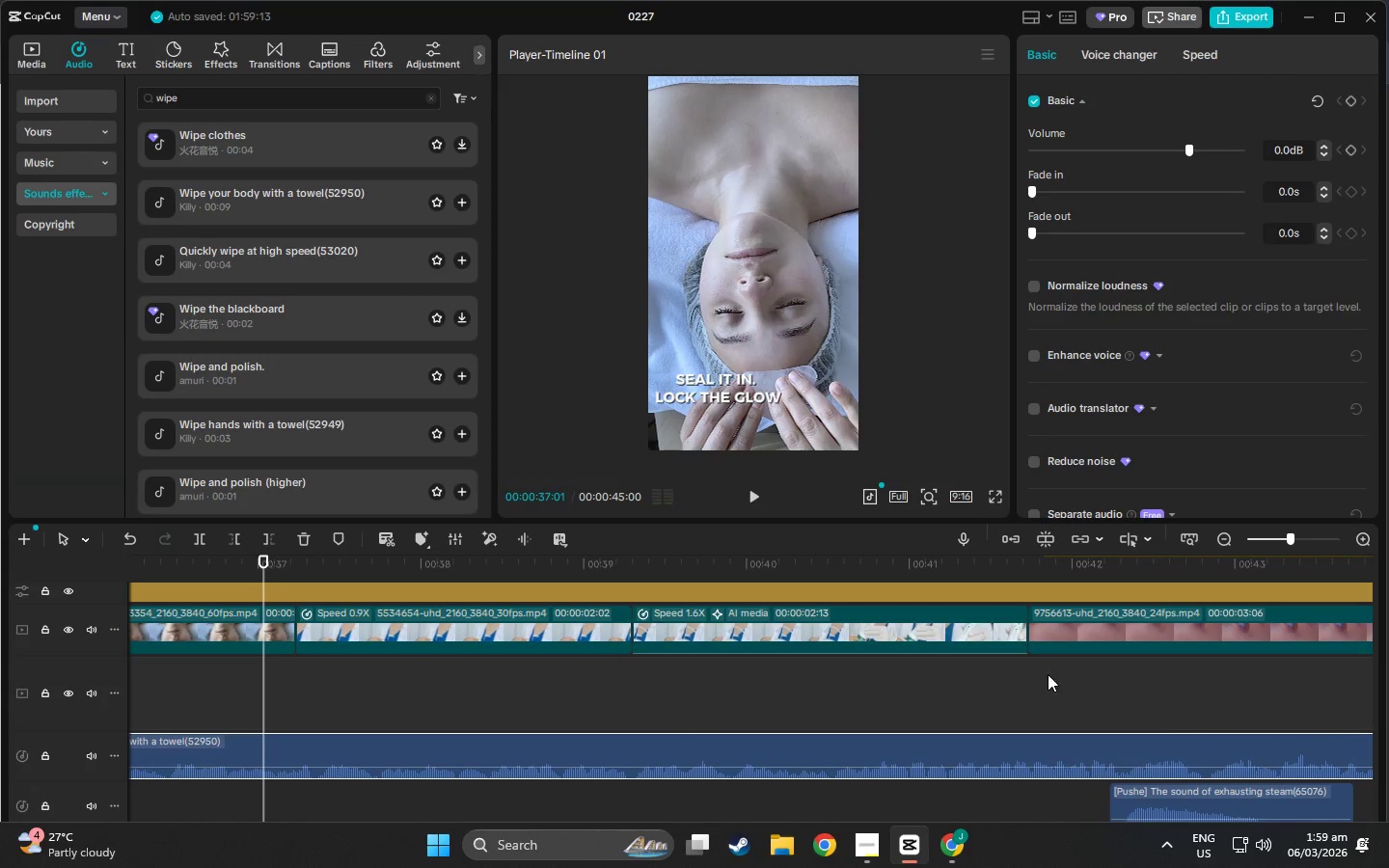 
key(Space)
 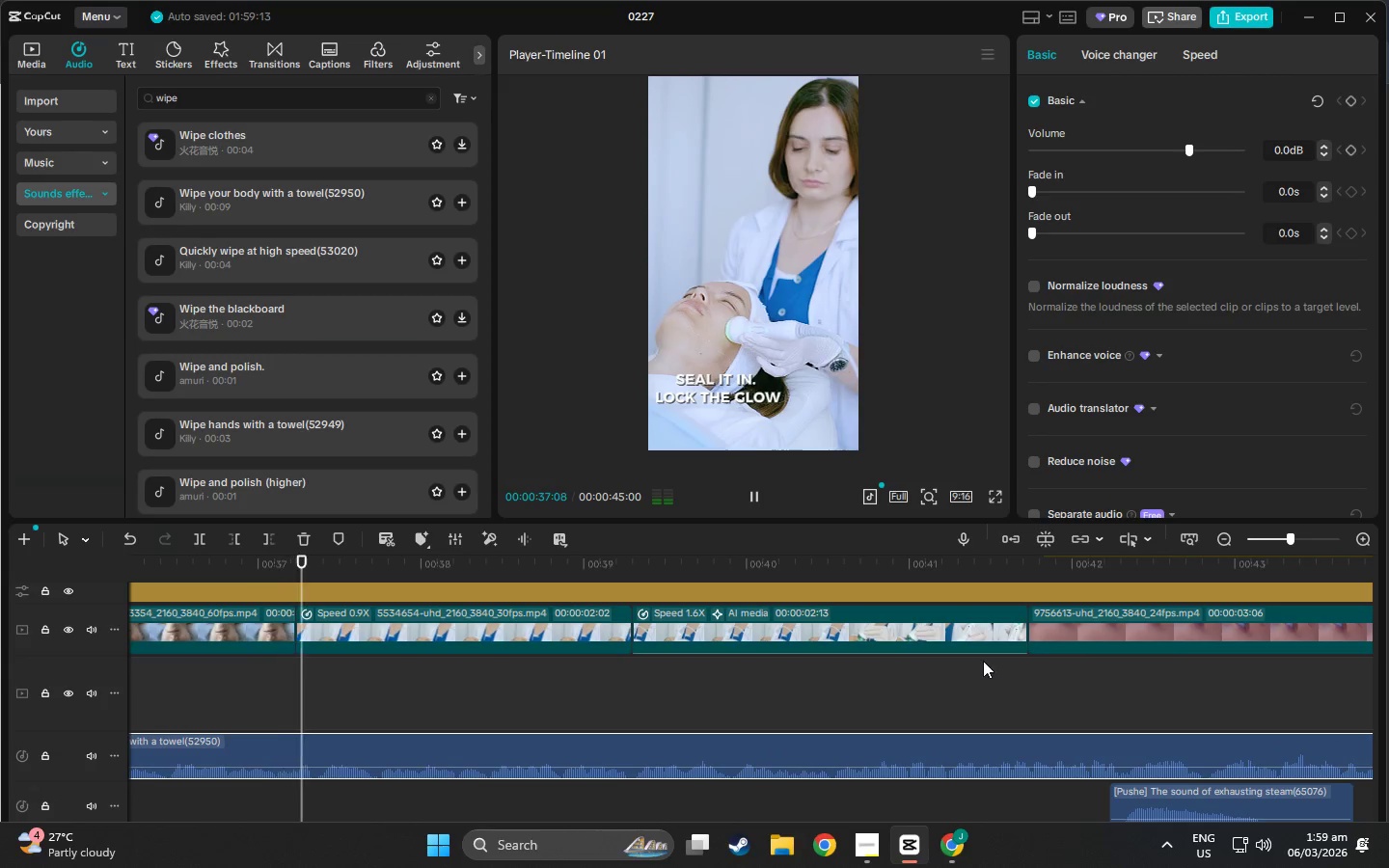 
key(Space)
 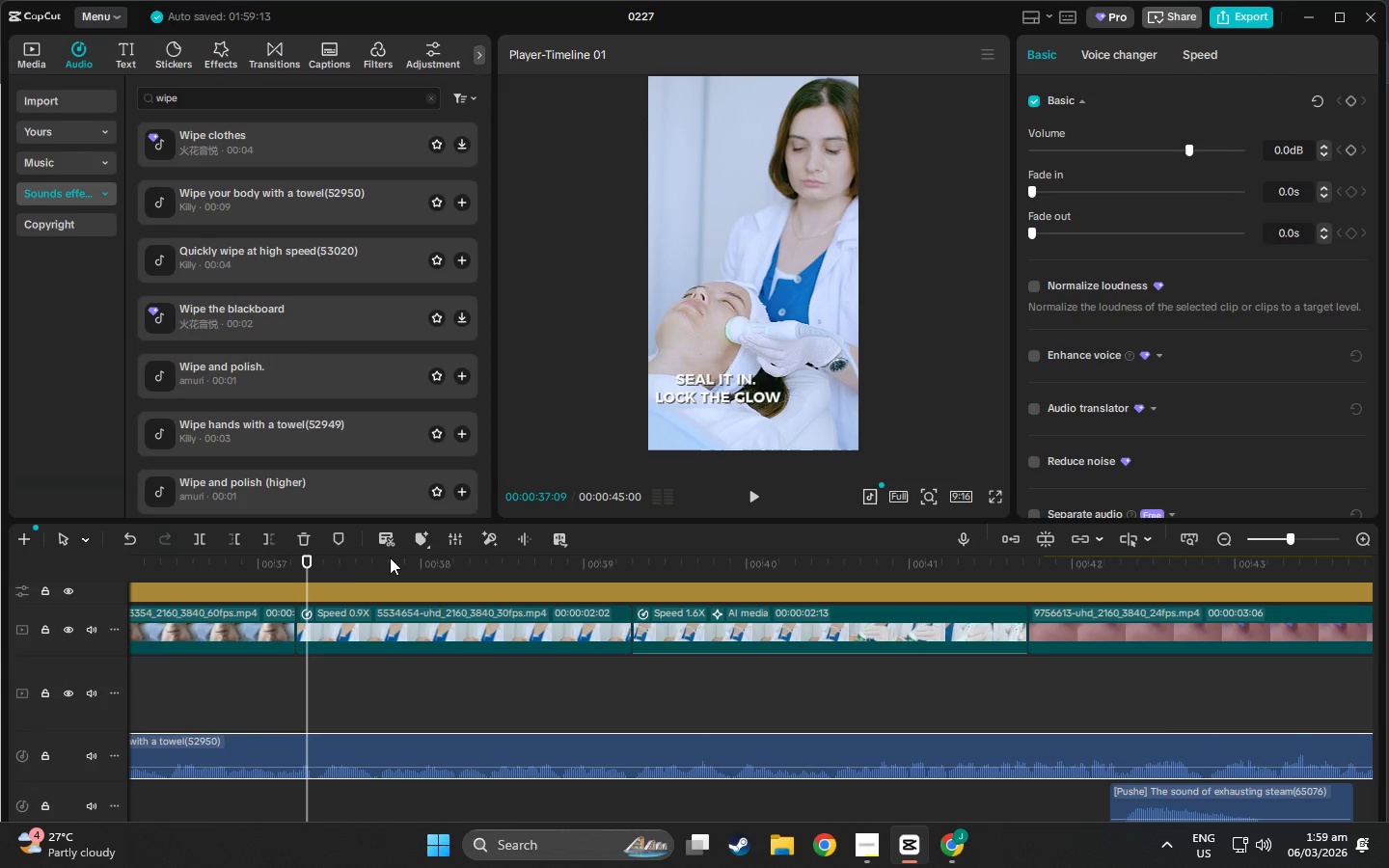 
key(Space)
 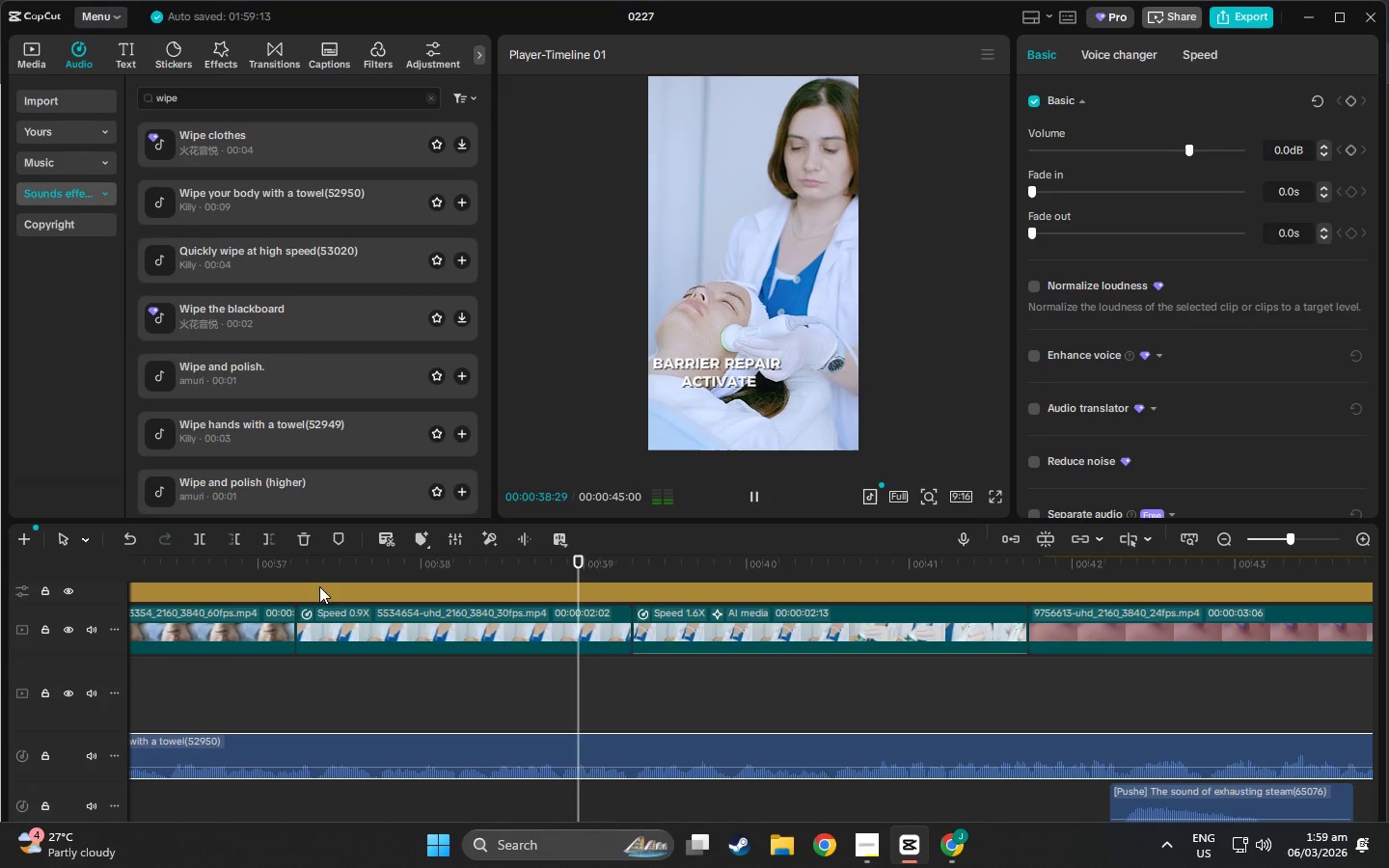 
left_click([240, 574])
 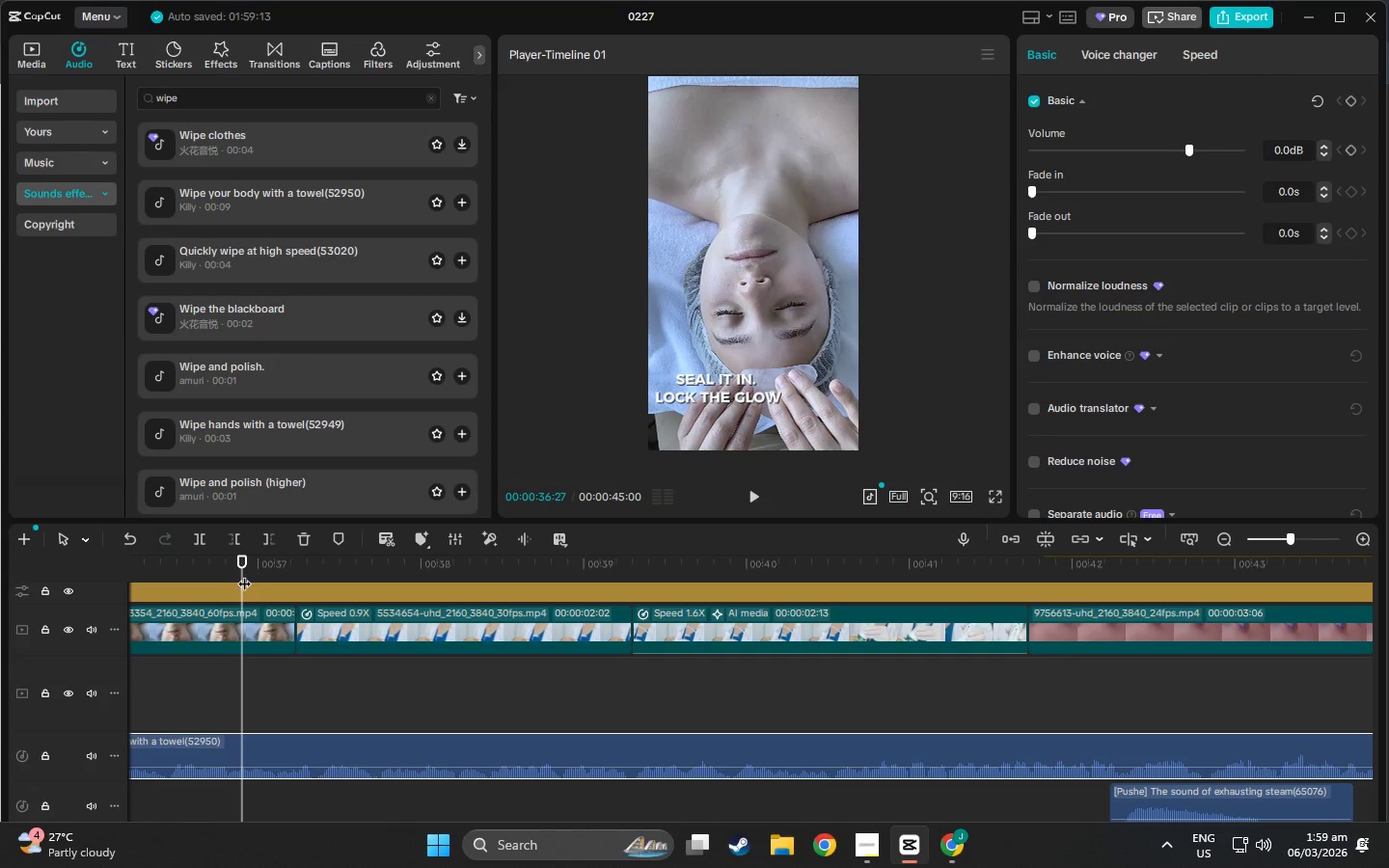 
left_click_drag(start_coordinate=[244, 573], to_coordinate=[311, 580])
 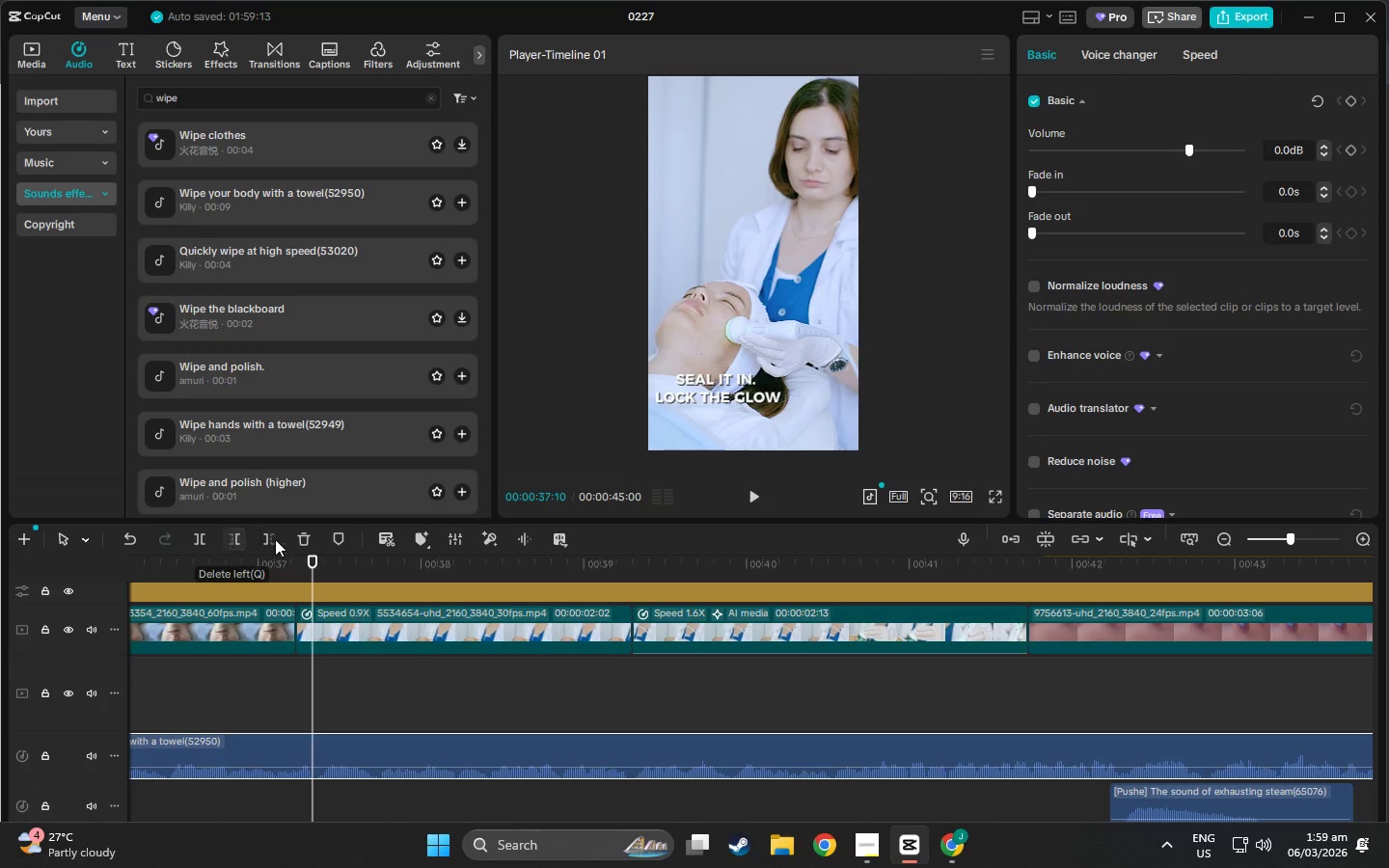 
left_click([276, 539])
 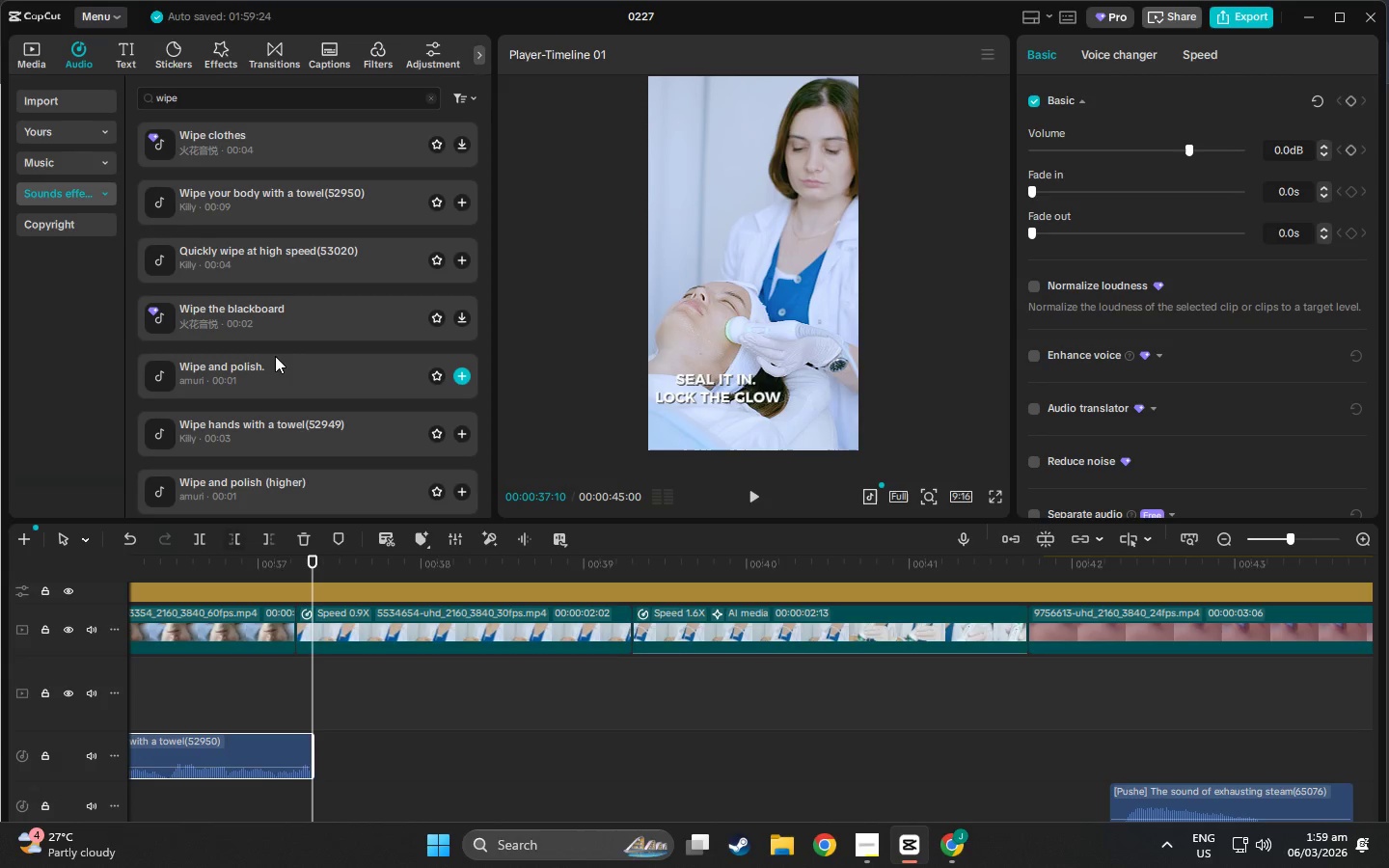 
left_click([279, 357])
 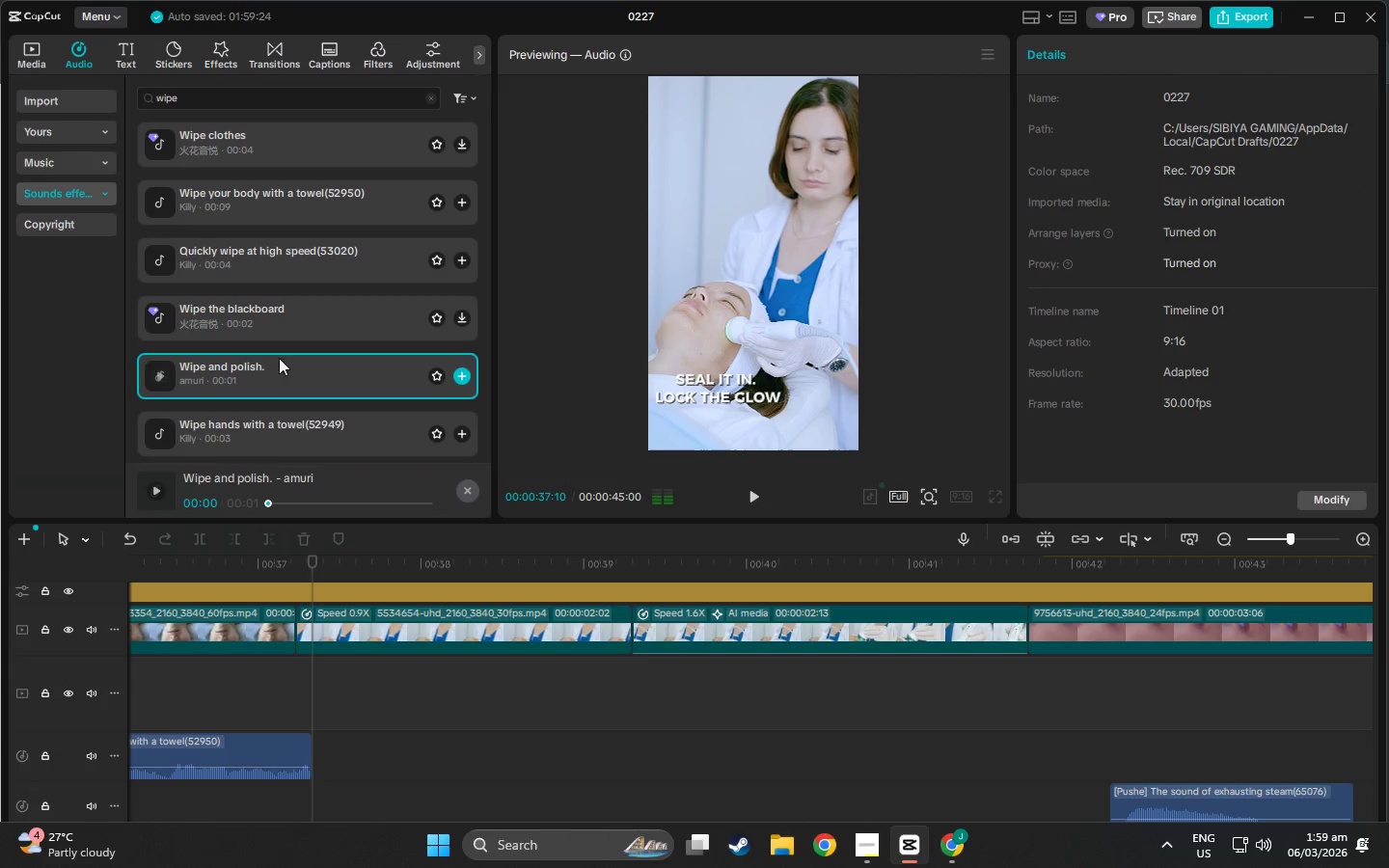 
left_click([276, 422])
 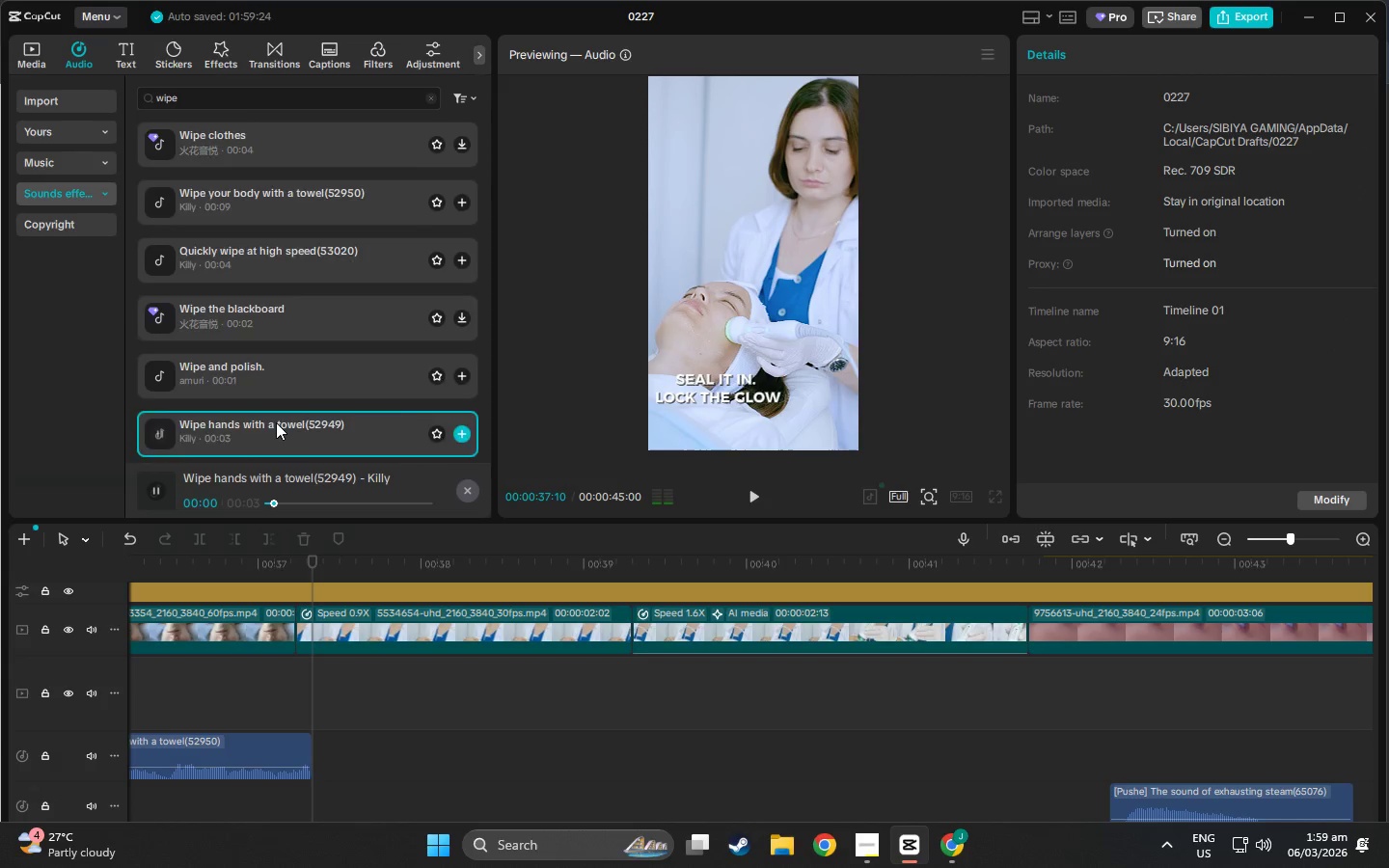 
scroll: coordinate [275, 422], scroll_direction: down, amount: 1.0
 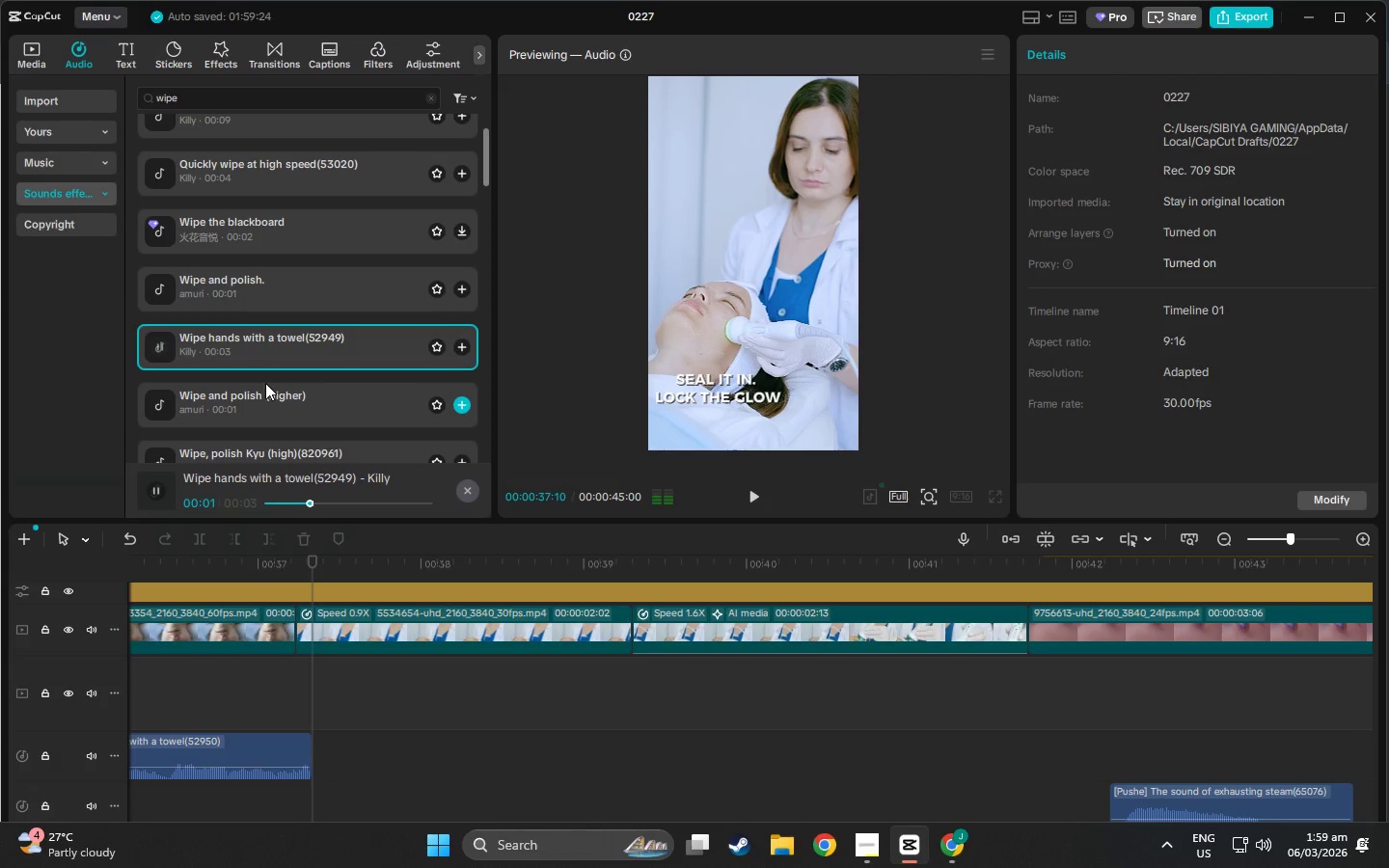 
left_click([265, 404])
 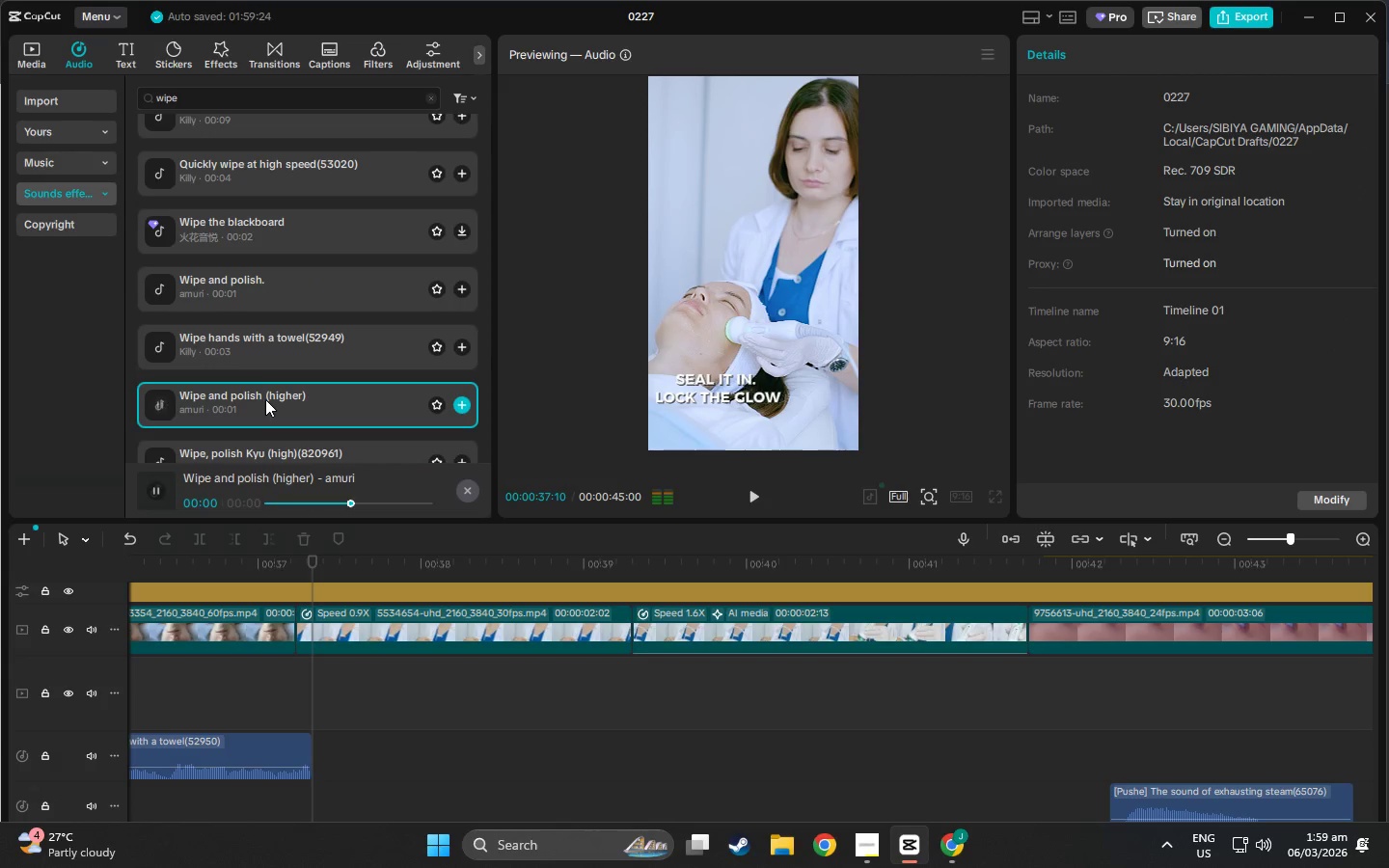 
scroll: coordinate [264, 394], scroll_direction: down, amount: 1.0
 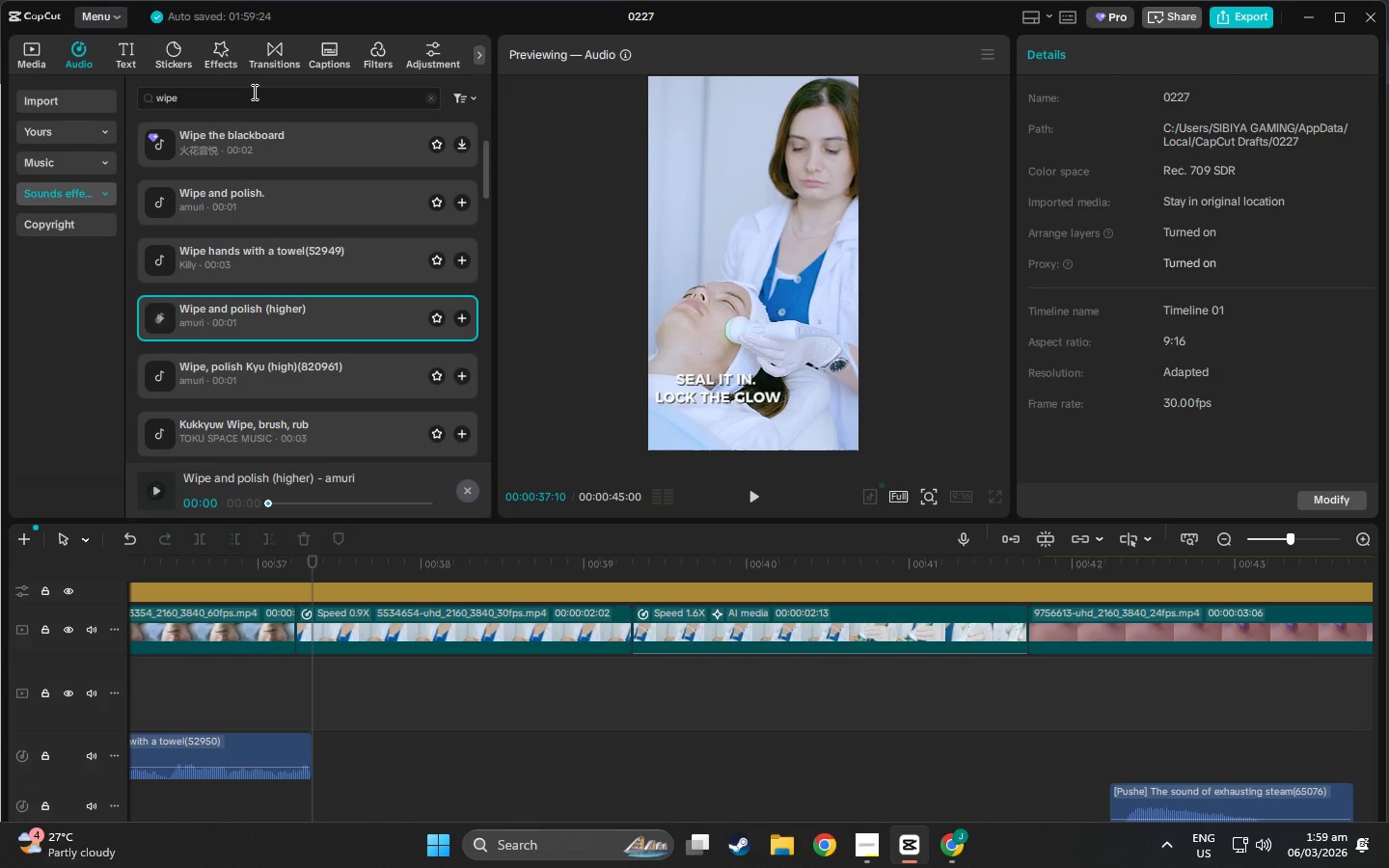 
double_click([253, 92])
 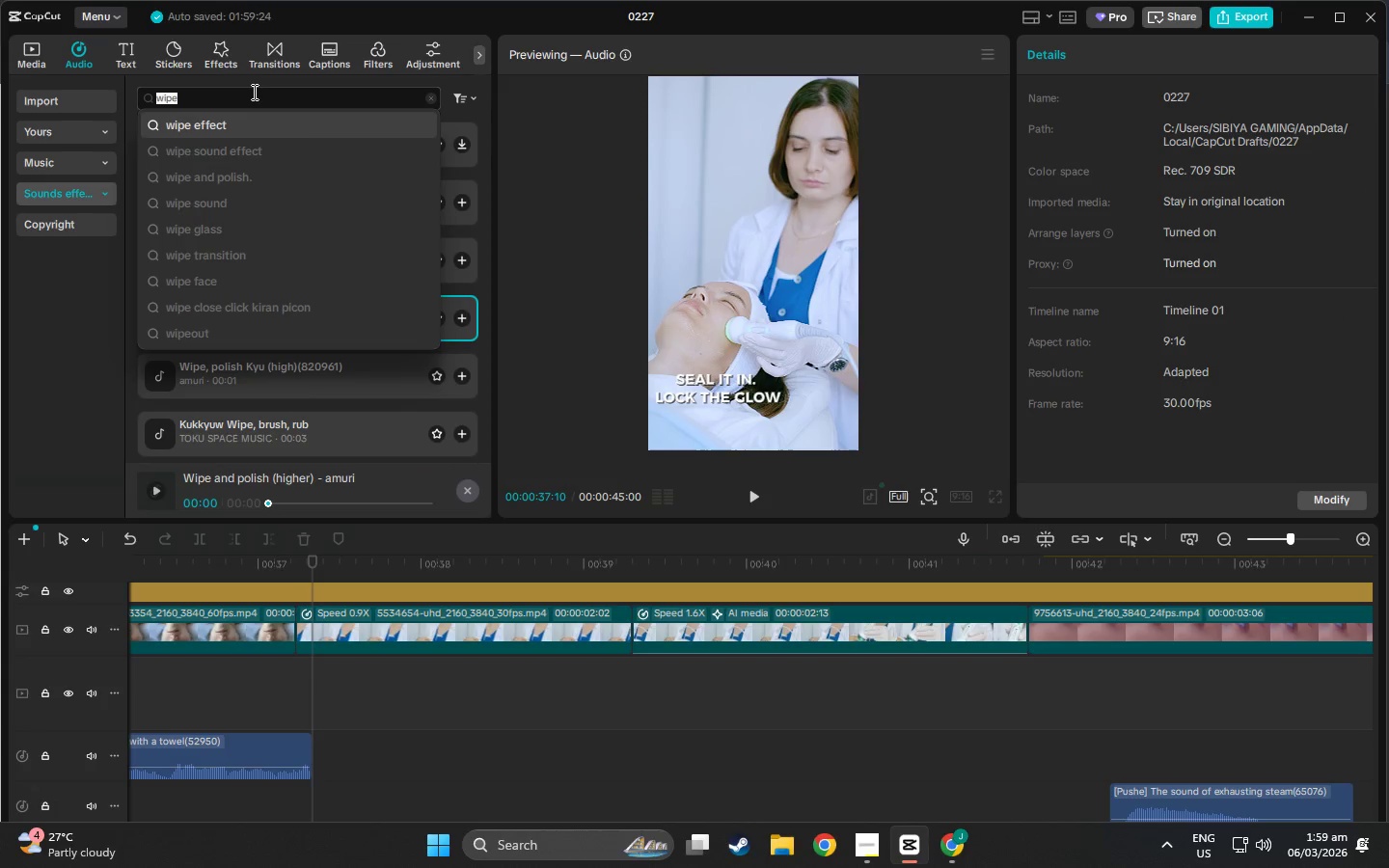 
triple_click([253, 92])
 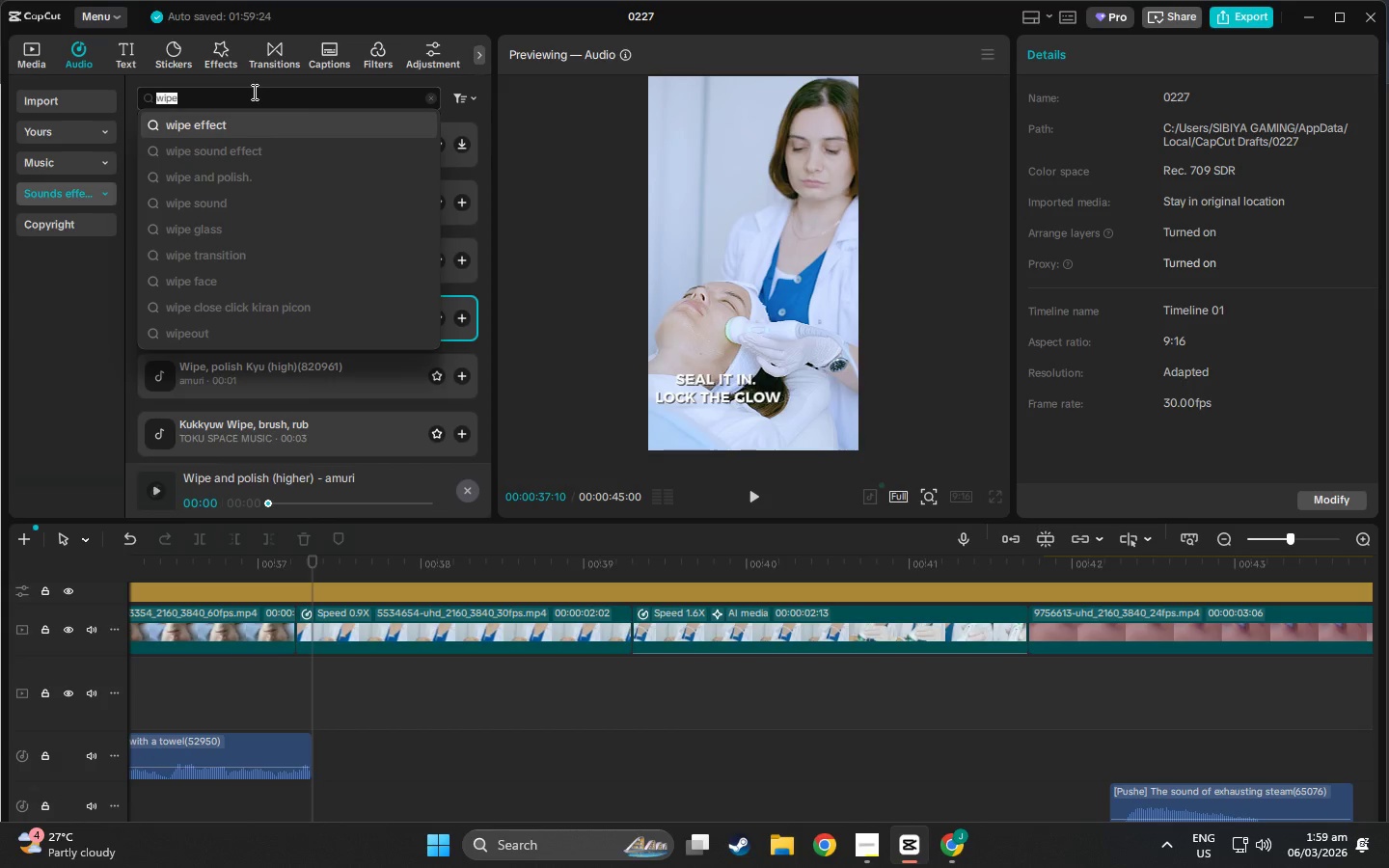 
type(CRY)
key(Backspace)
type(R)
key(Backspace)
type(YO GLOBE)
 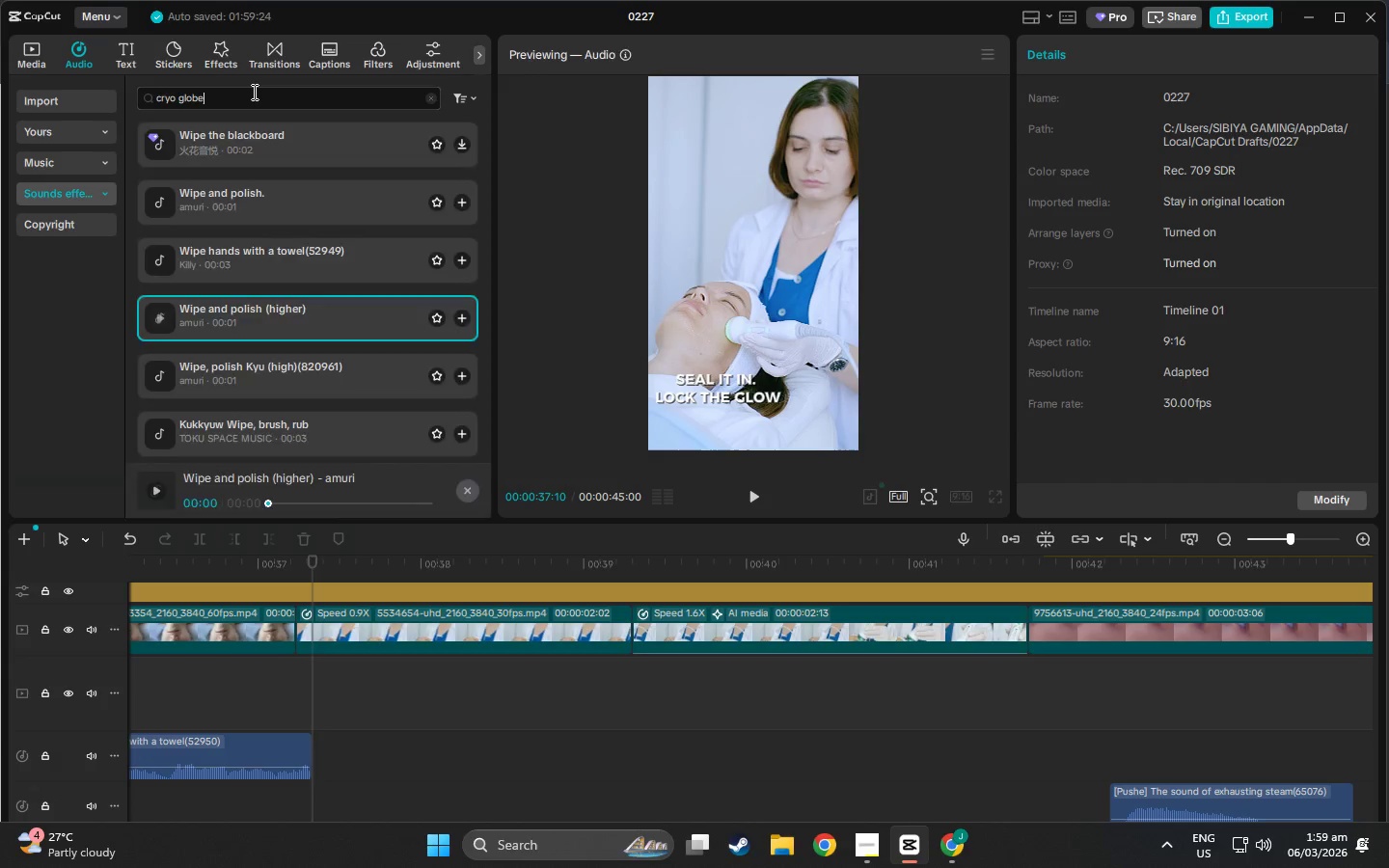 
key(Enter)
 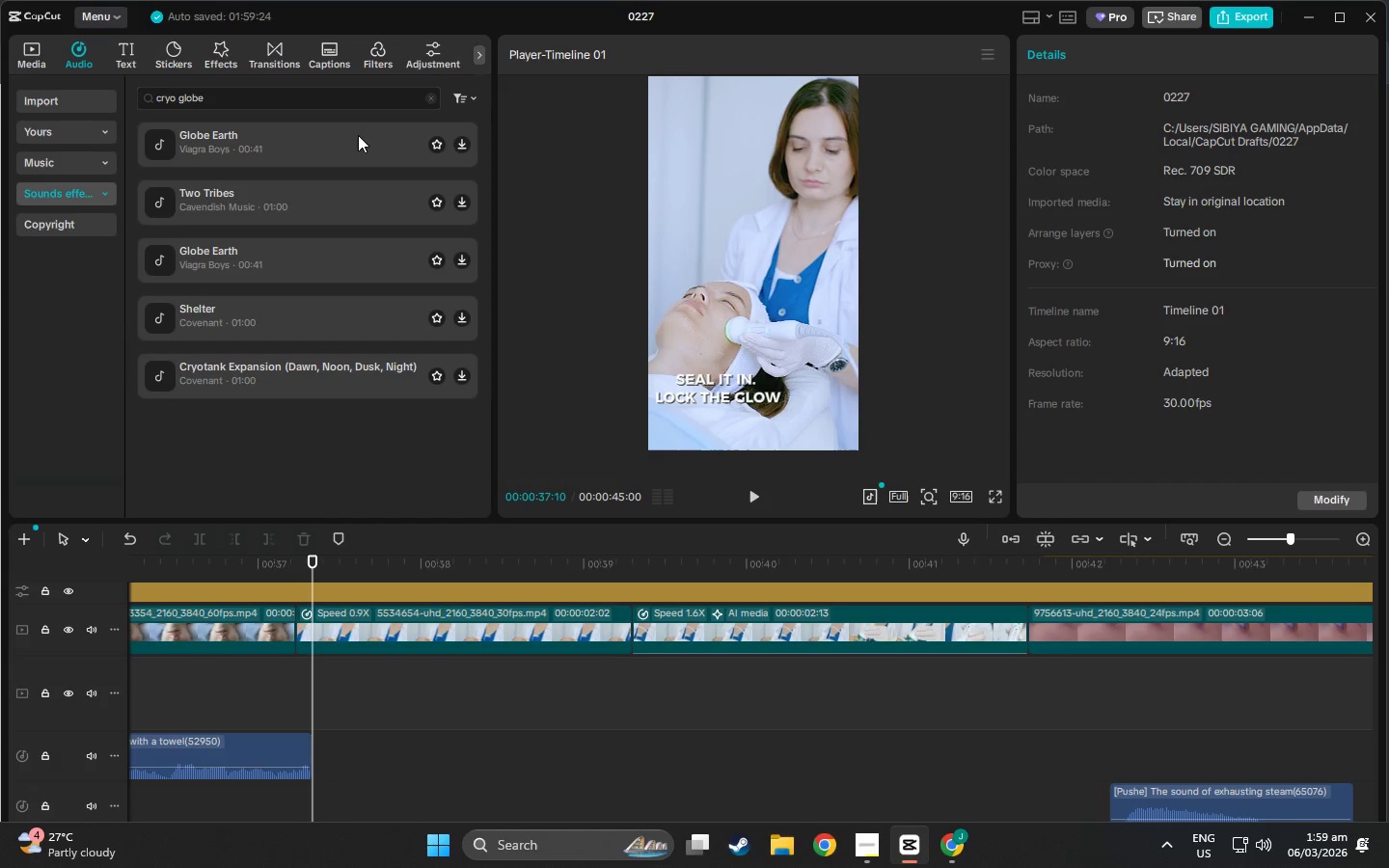 
left_click([302, 152])
 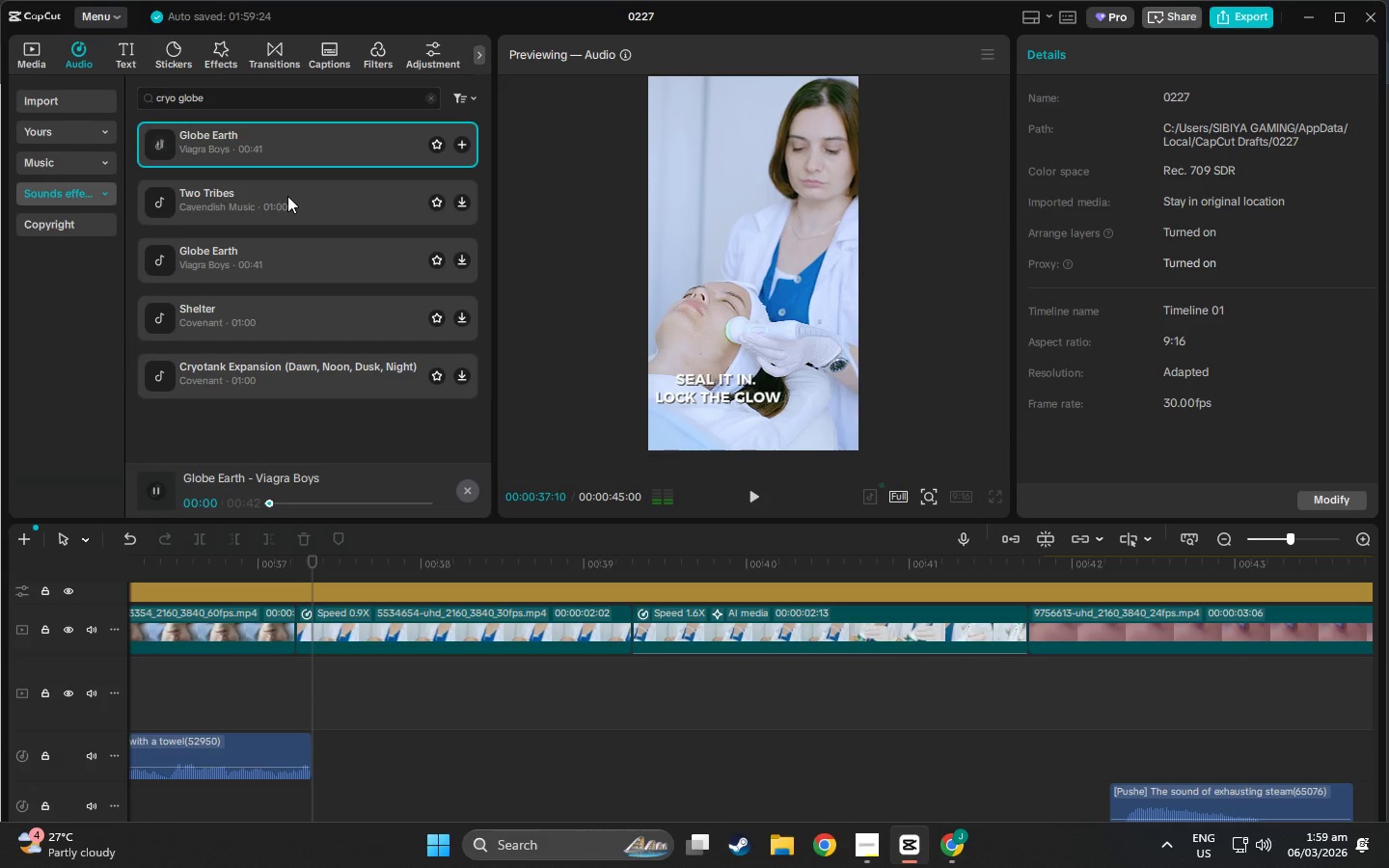 
left_click([287, 196])
 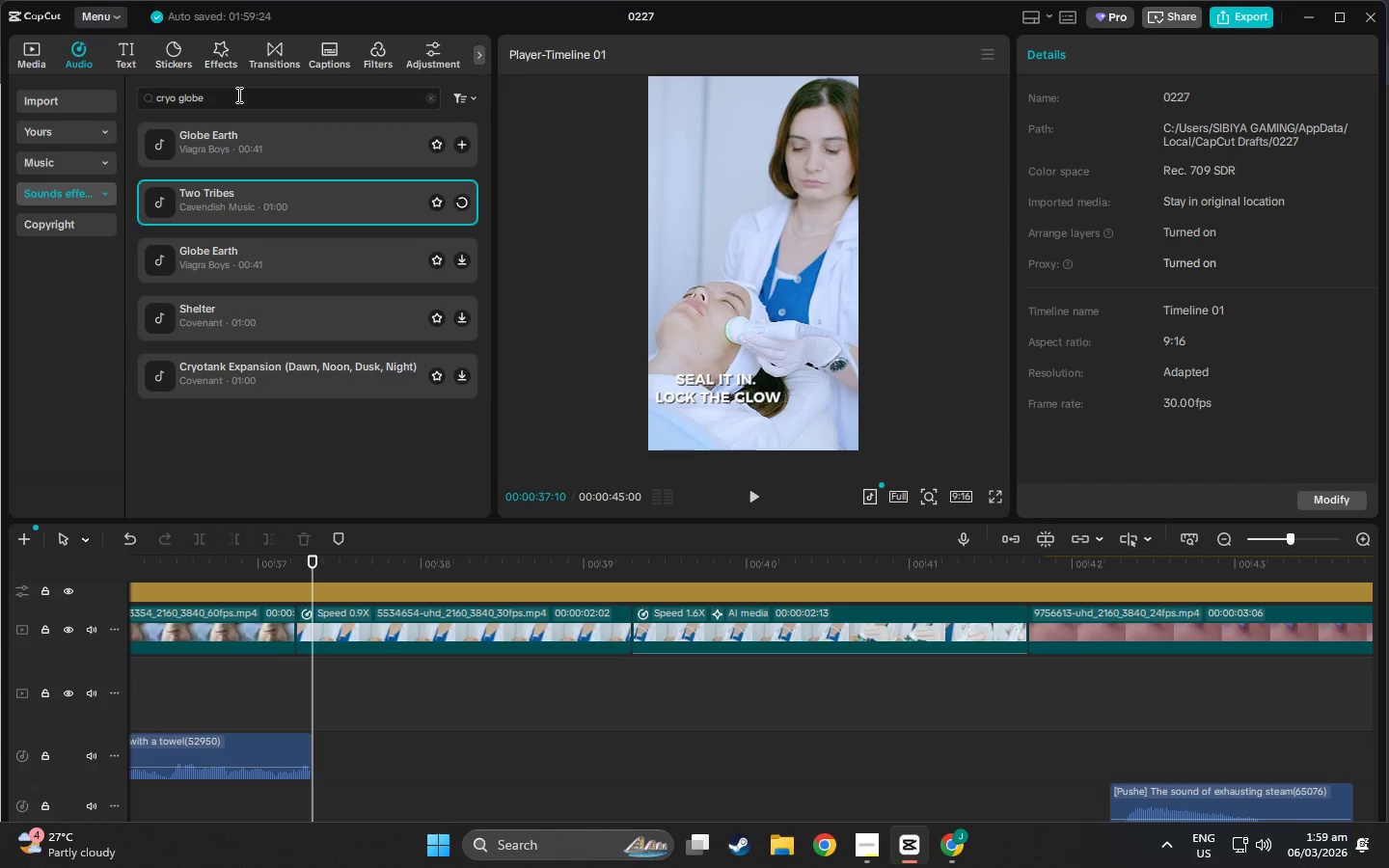 
left_click_drag(start_coordinate=[237, 95], to_coordinate=[133, 95])
 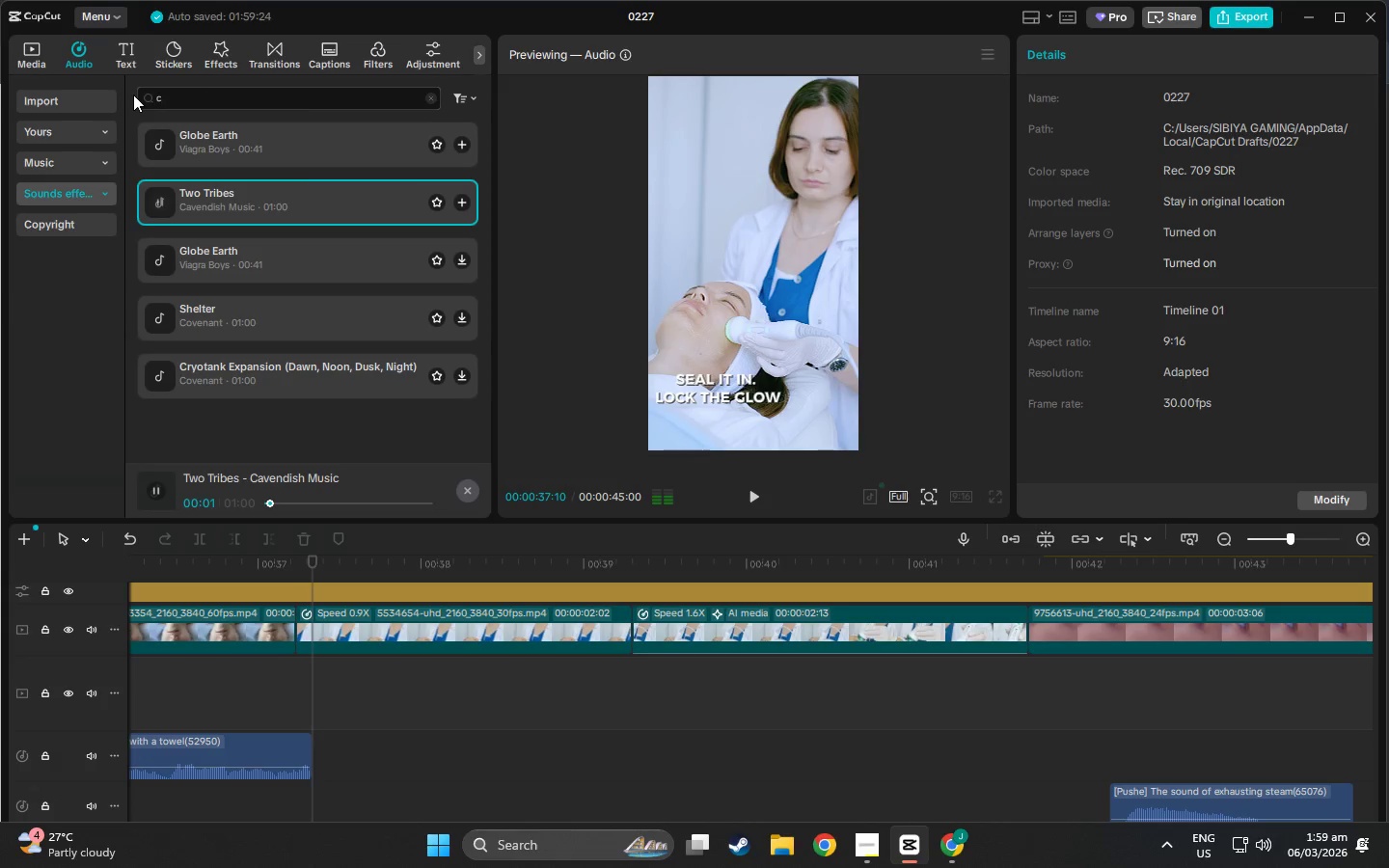 
type(CONDEN)
 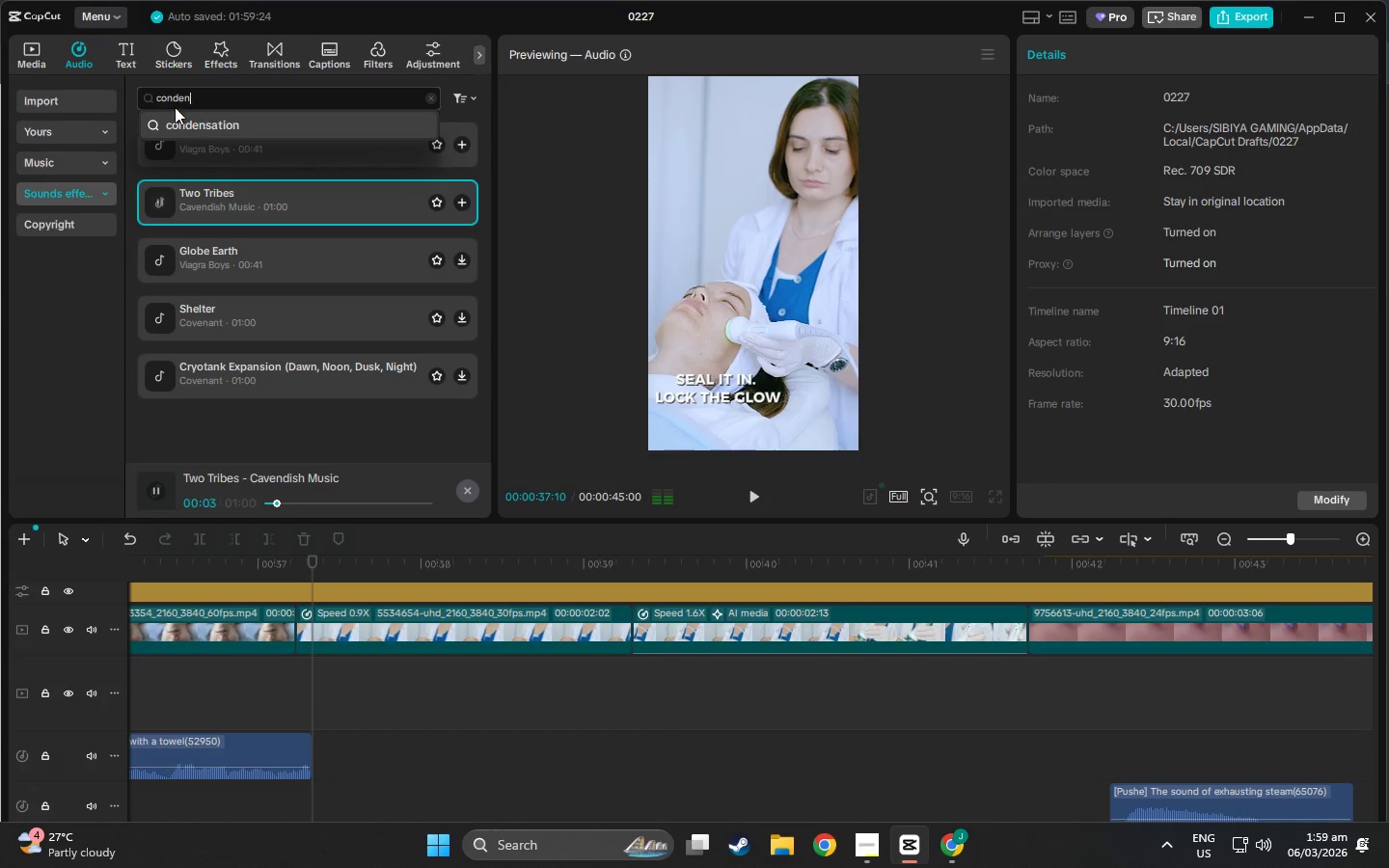 
left_click([191, 121])
 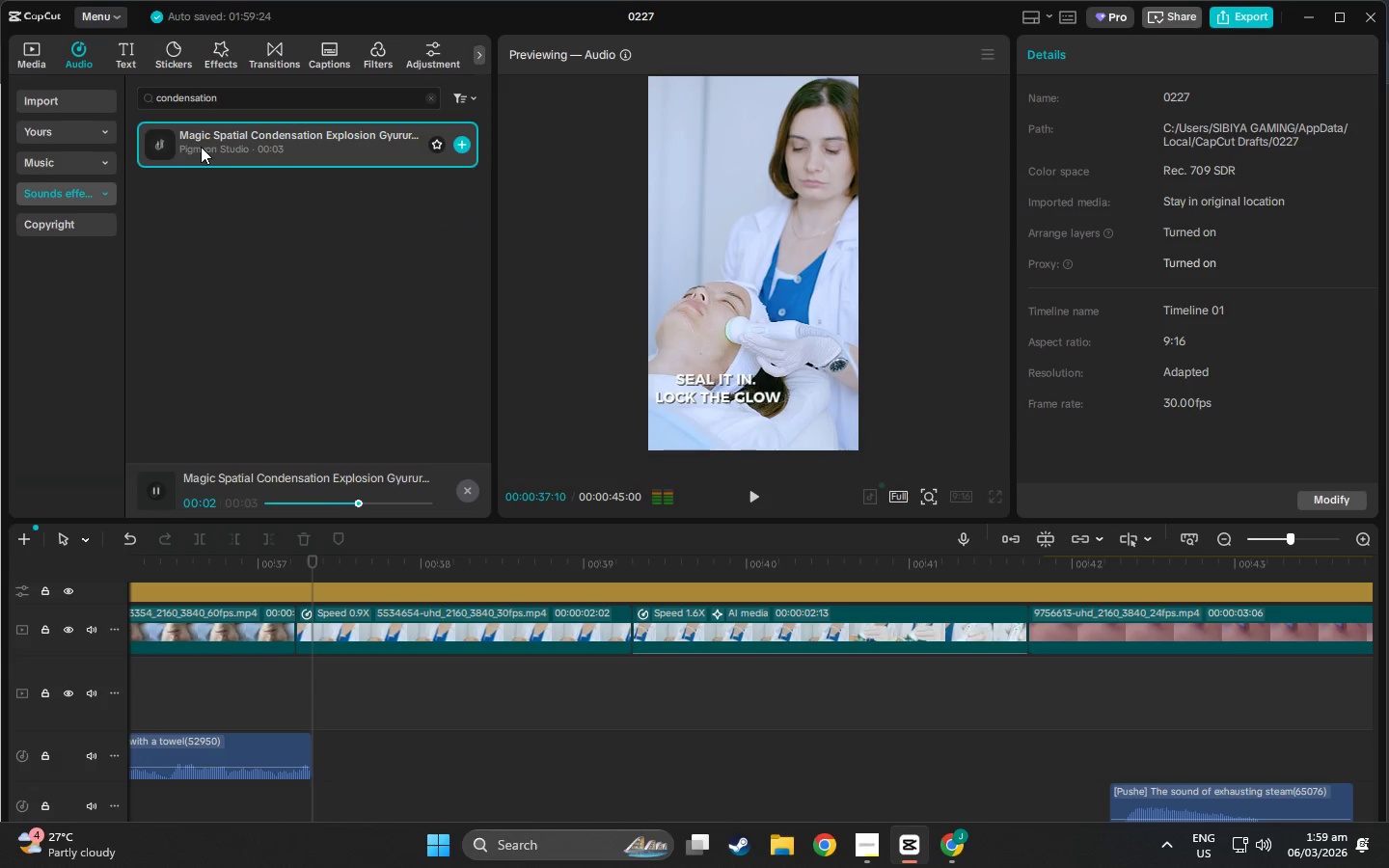 
left_click_drag(start_coordinate=[263, 107], to_coordinate=[130, 110])
 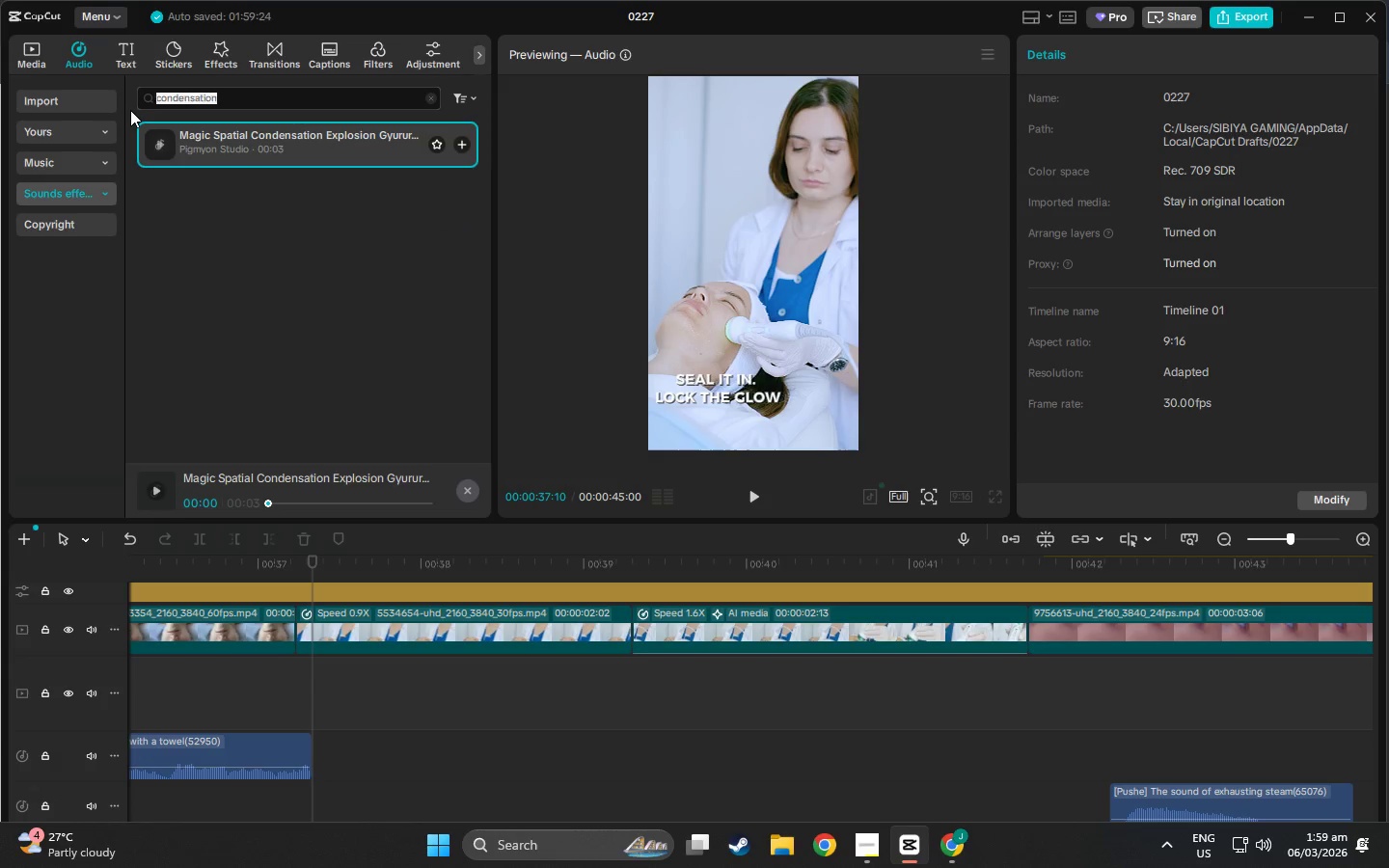 
type(MIST)
 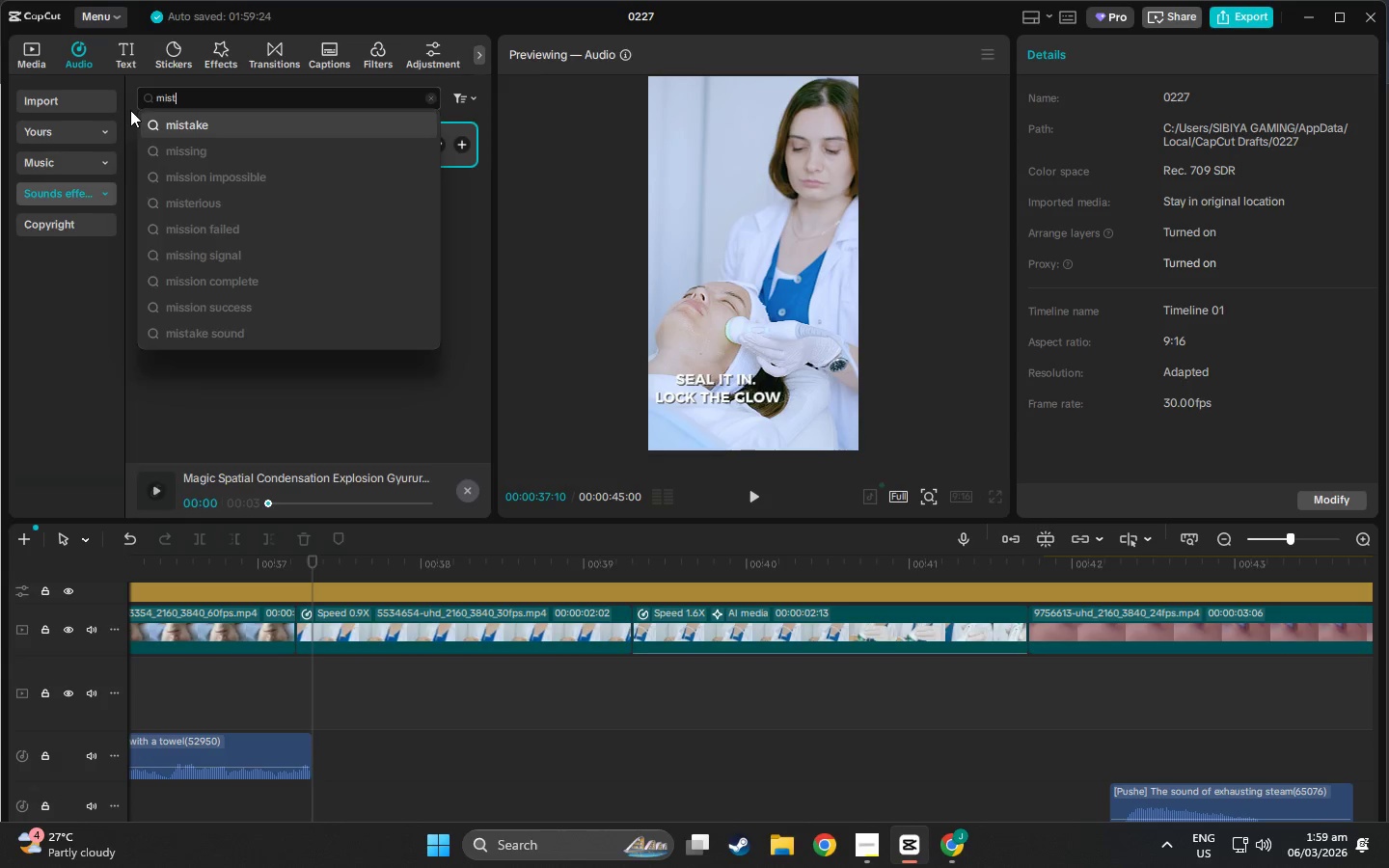 
key(Enter)
 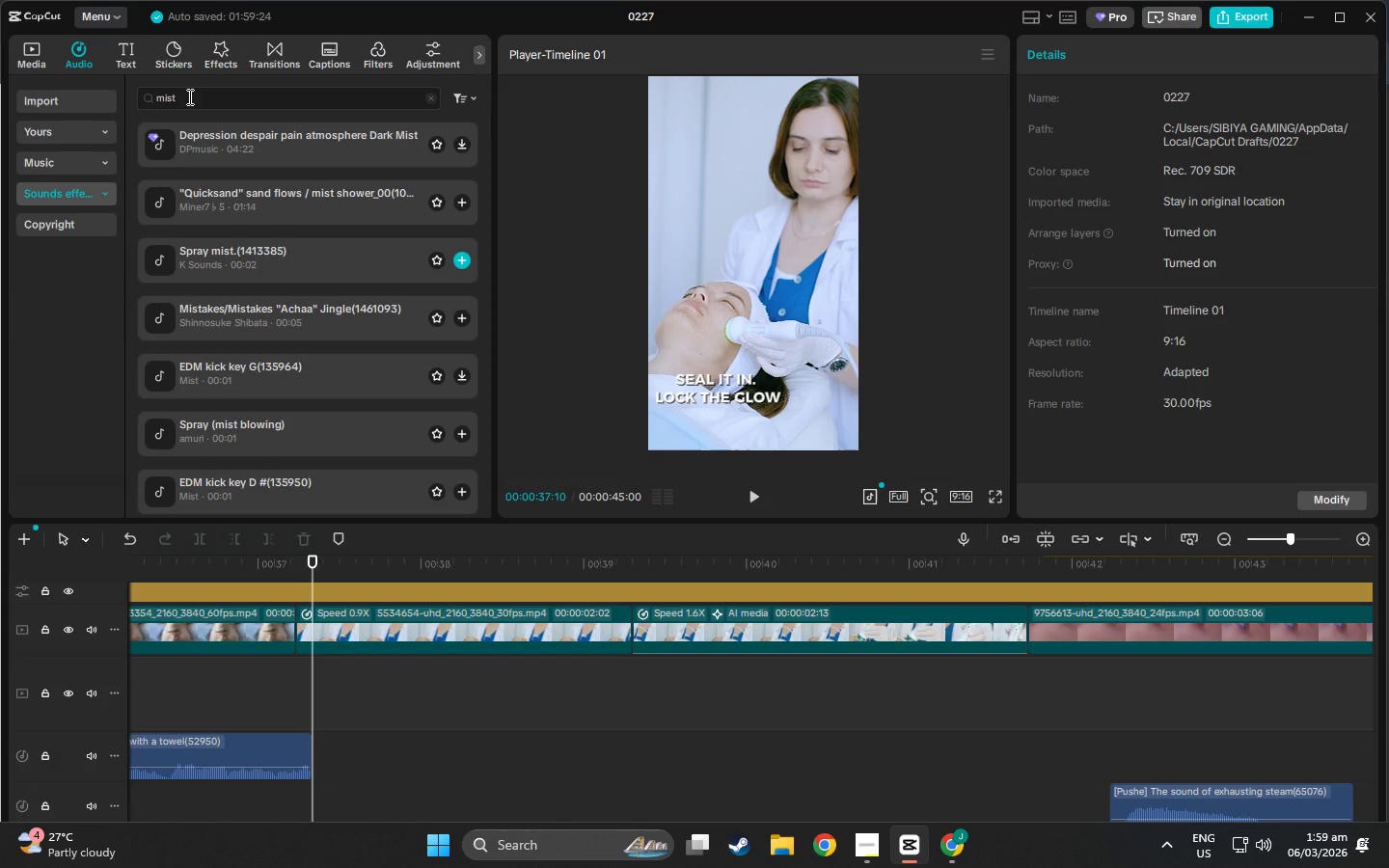 
left_click([253, 188])
 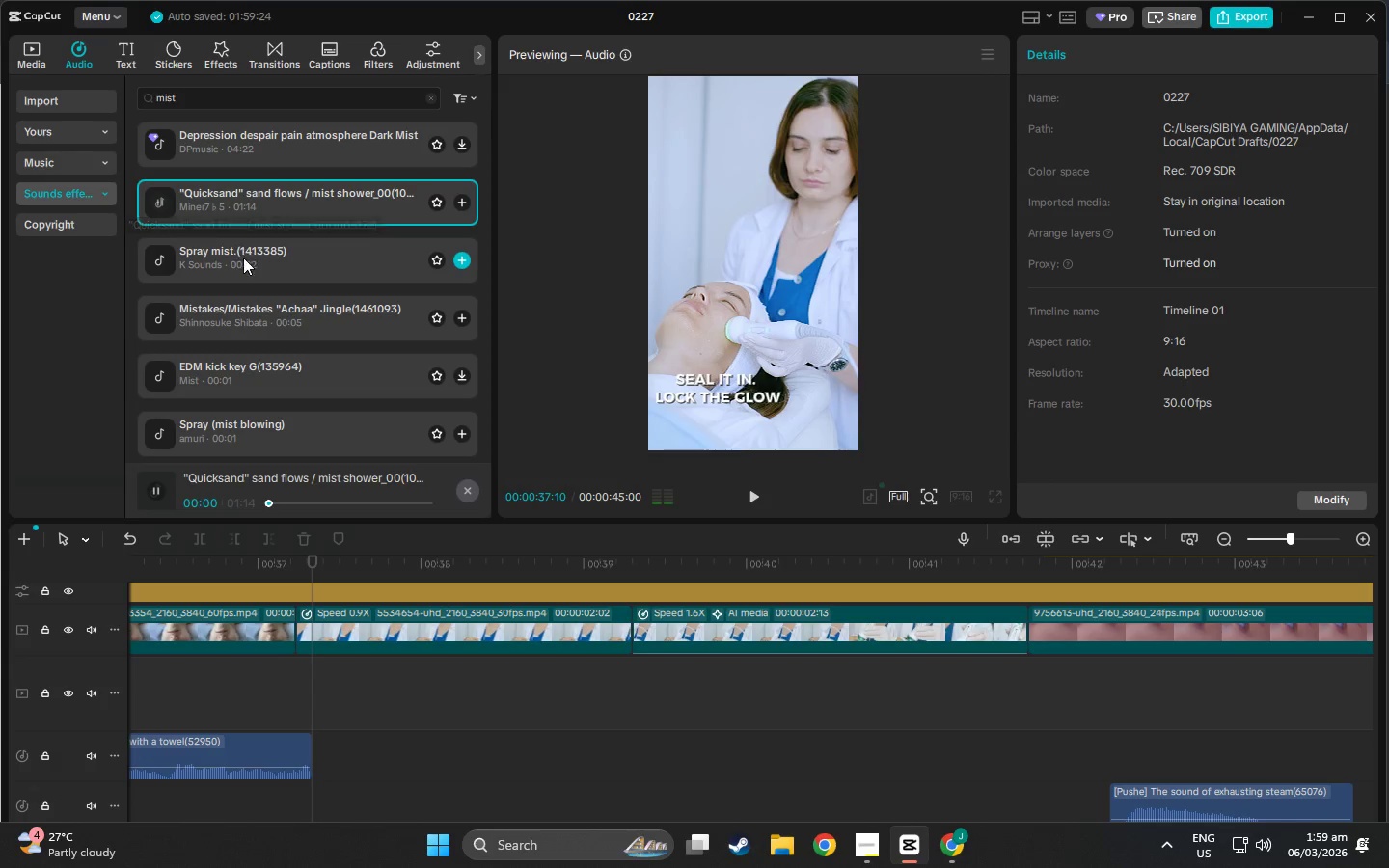 
left_click([243, 263])
 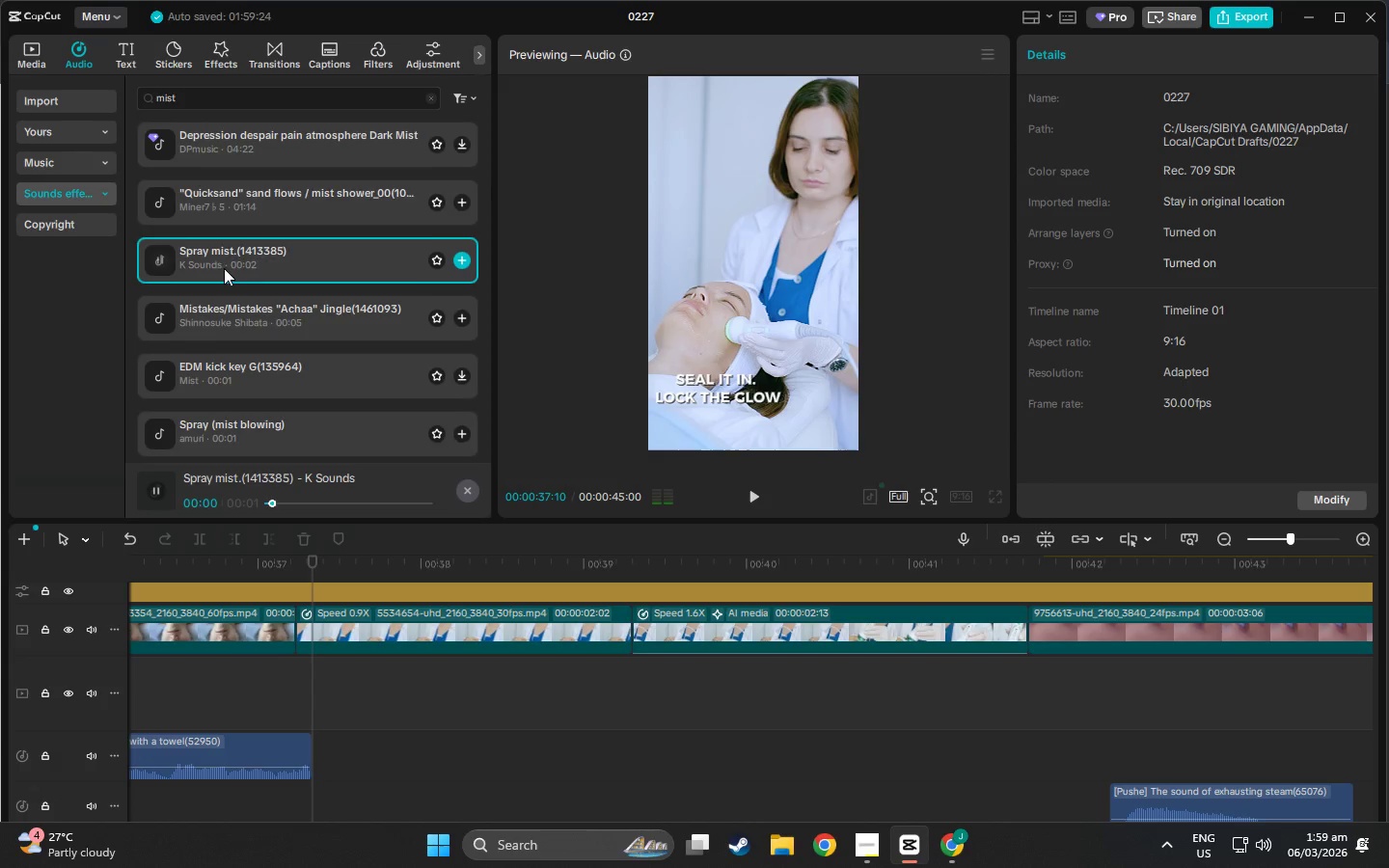 
scroll: coordinate [220, 250], scroll_direction: down, amount: 2.0
 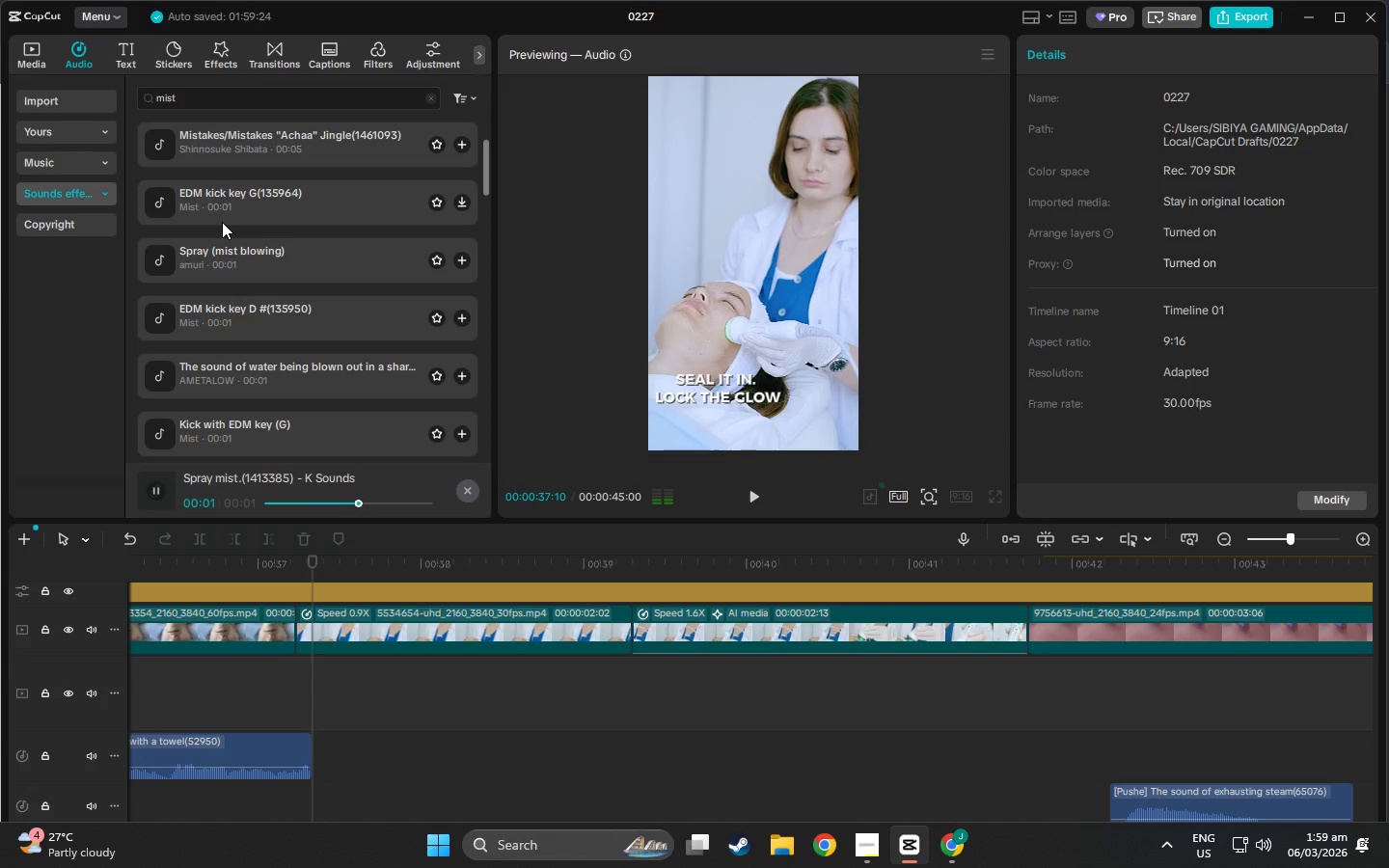 
left_click([222, 222])
 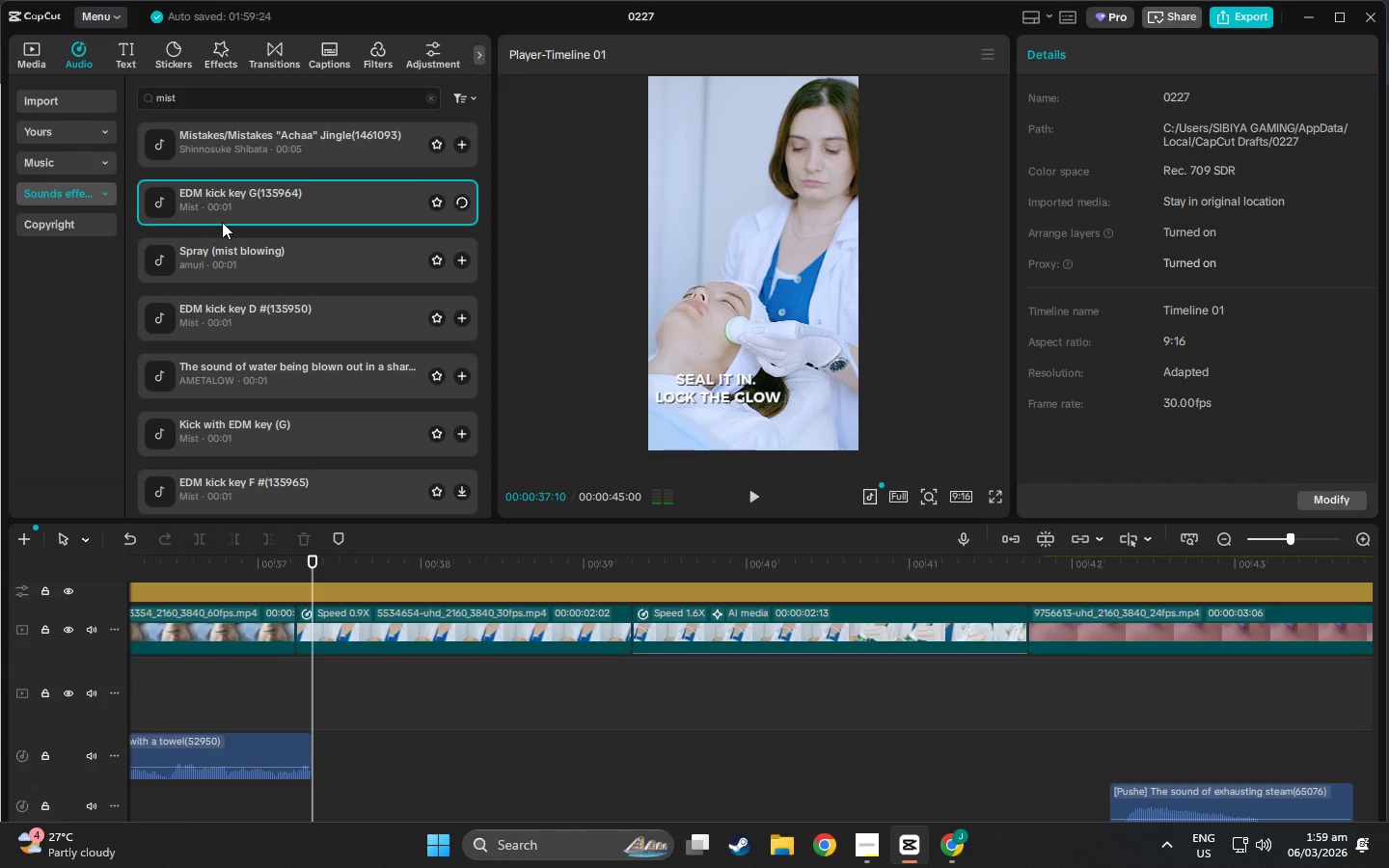 
scroll: coordinate [222, 222], scroll_direction: down, amount: 1.0
 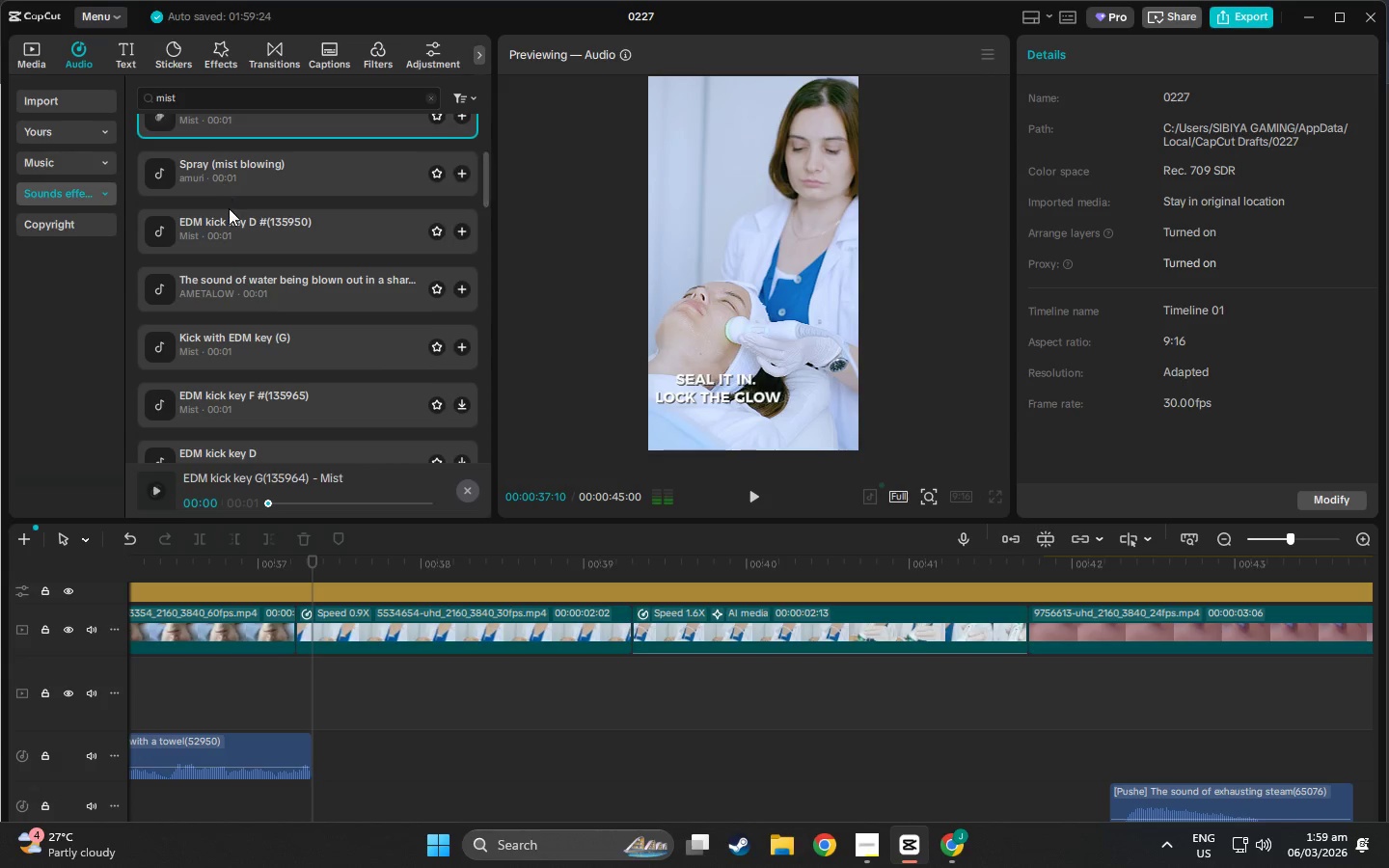 
left_click([229, 187])
 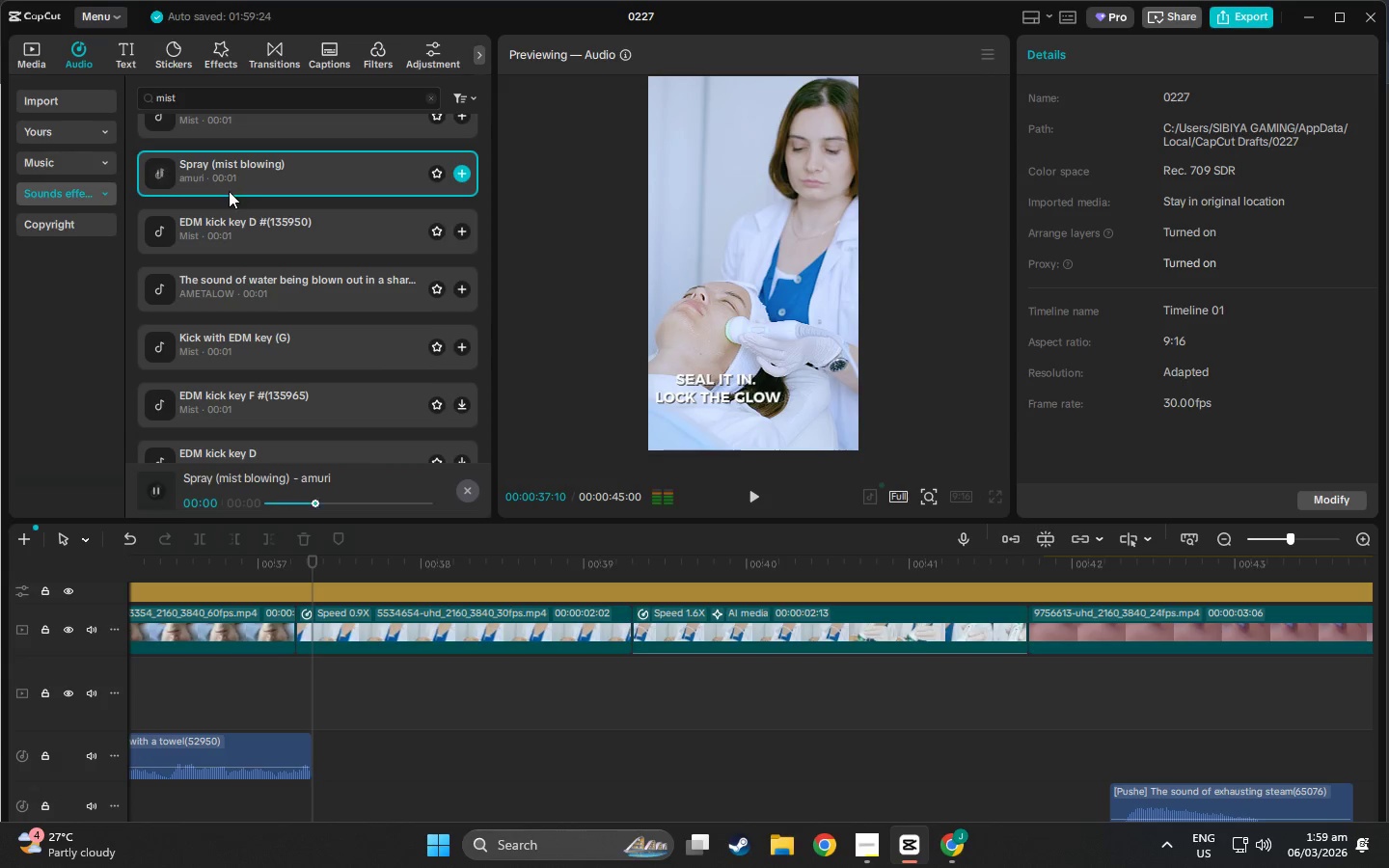 
scroll: coordinate [229, 191], scroll_direction: down, amount: 1.0
 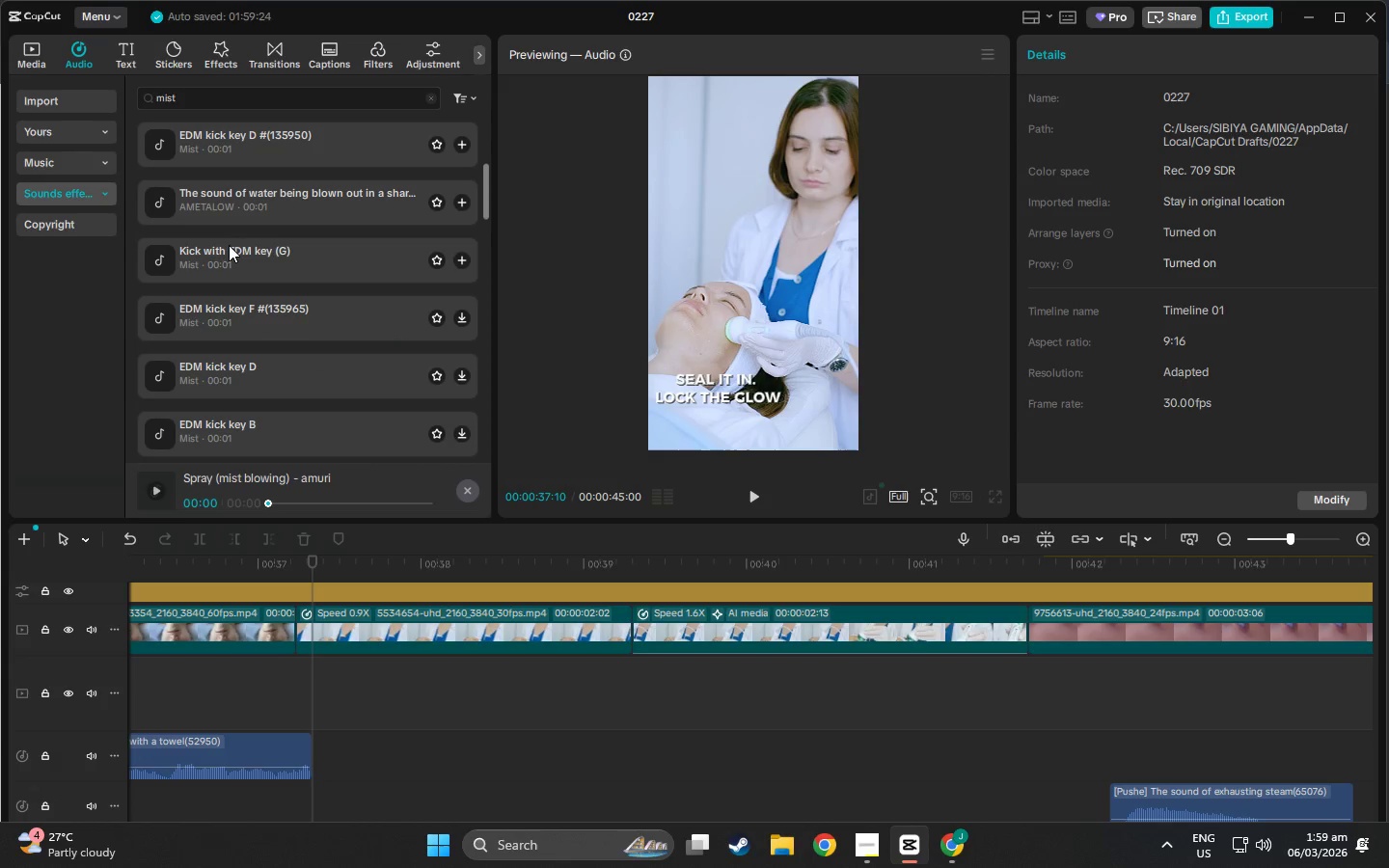 
left_click([229, 253])
 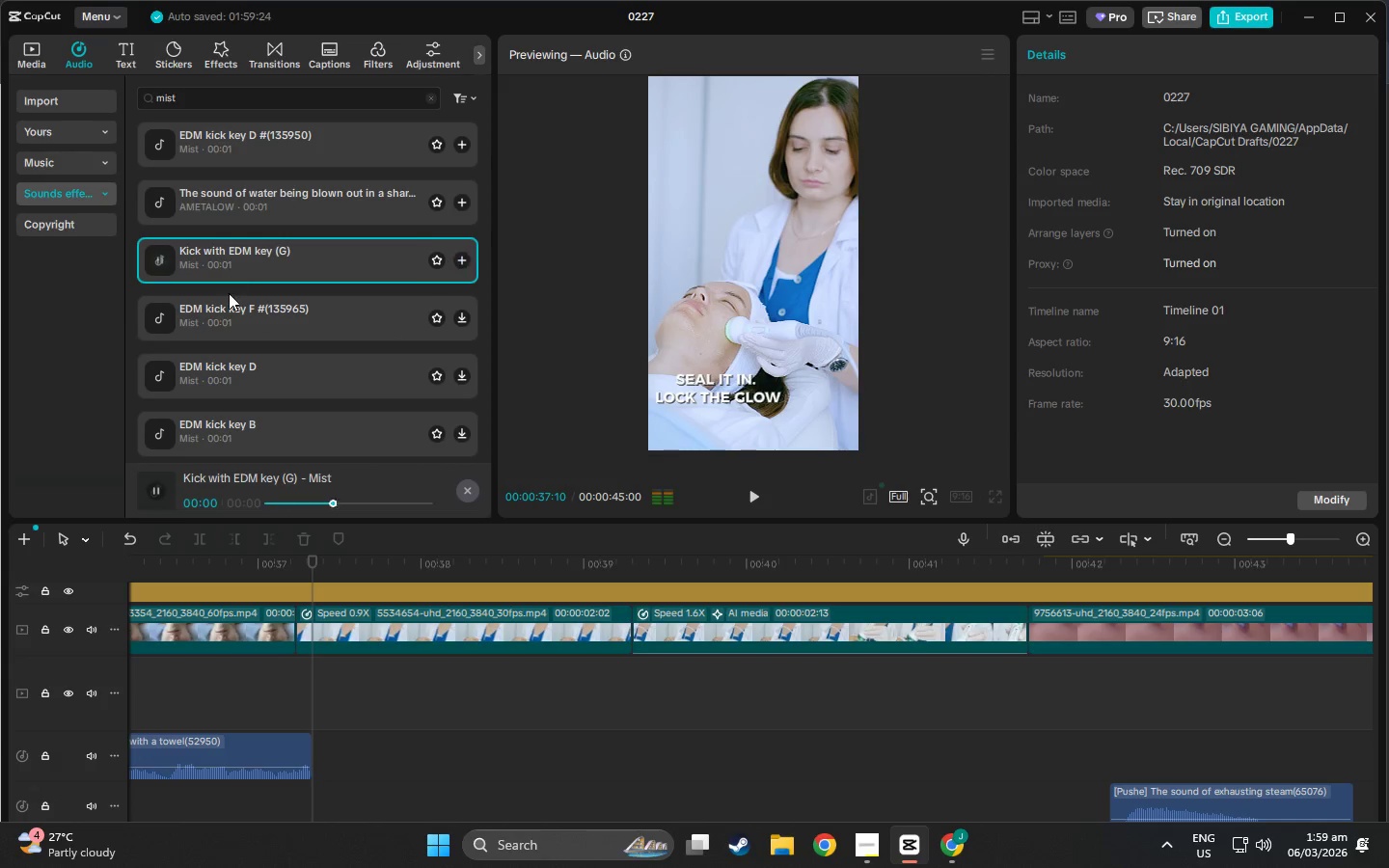 
left_click([229, 285])
 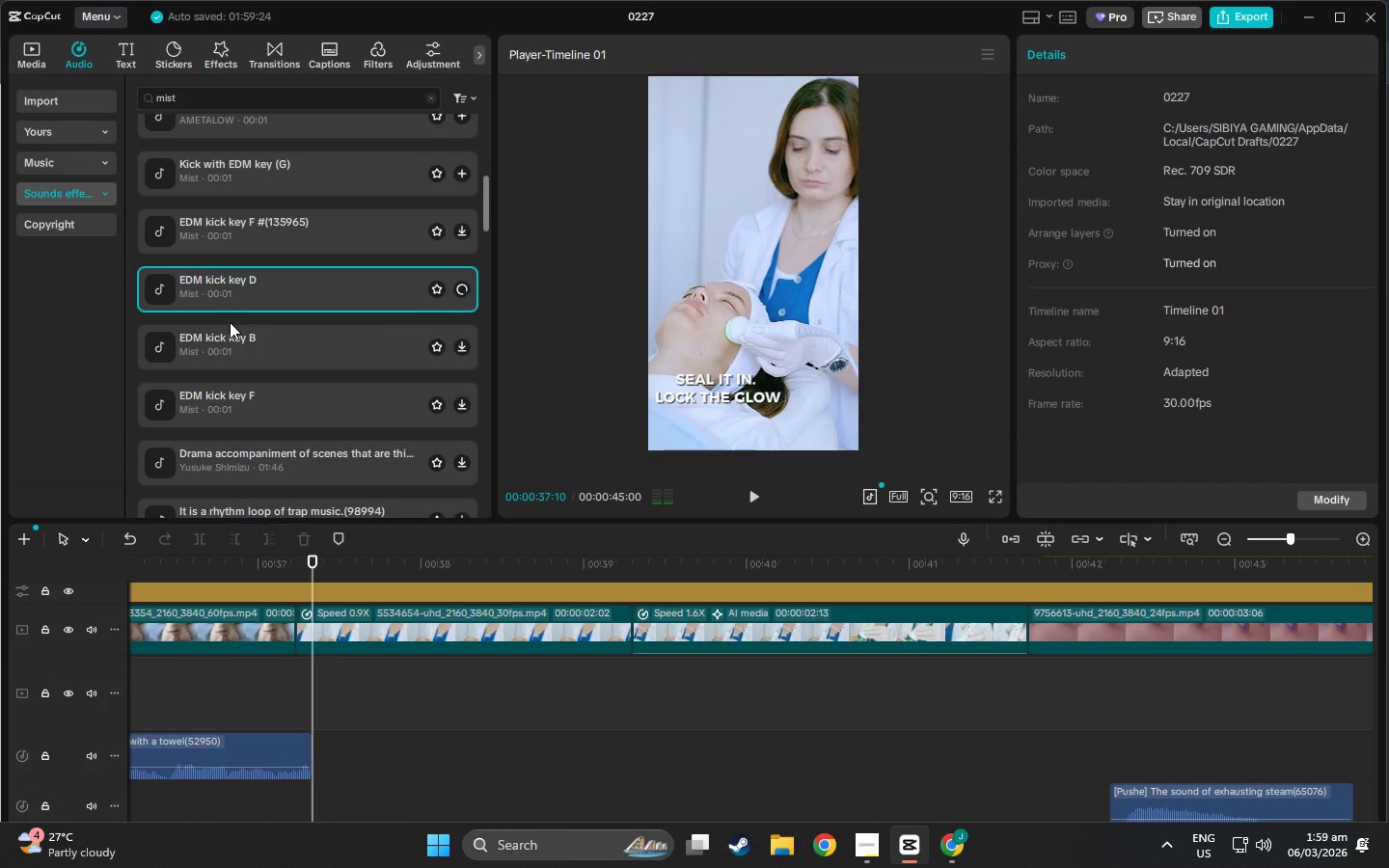 
scroll: coordinate [230, 323], scroll_direction: down, amount: 3.0
 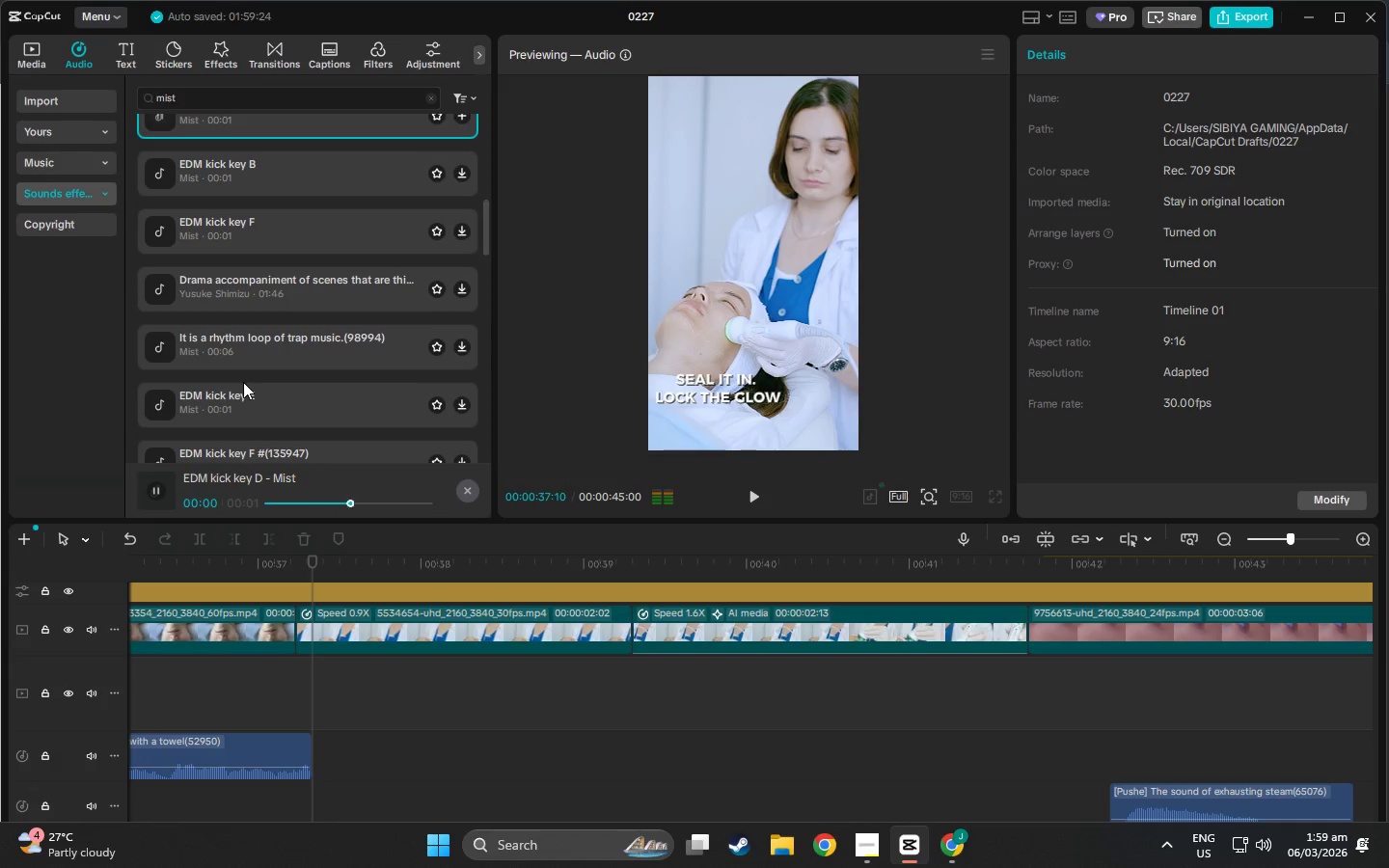 
left_click([232, 341])
 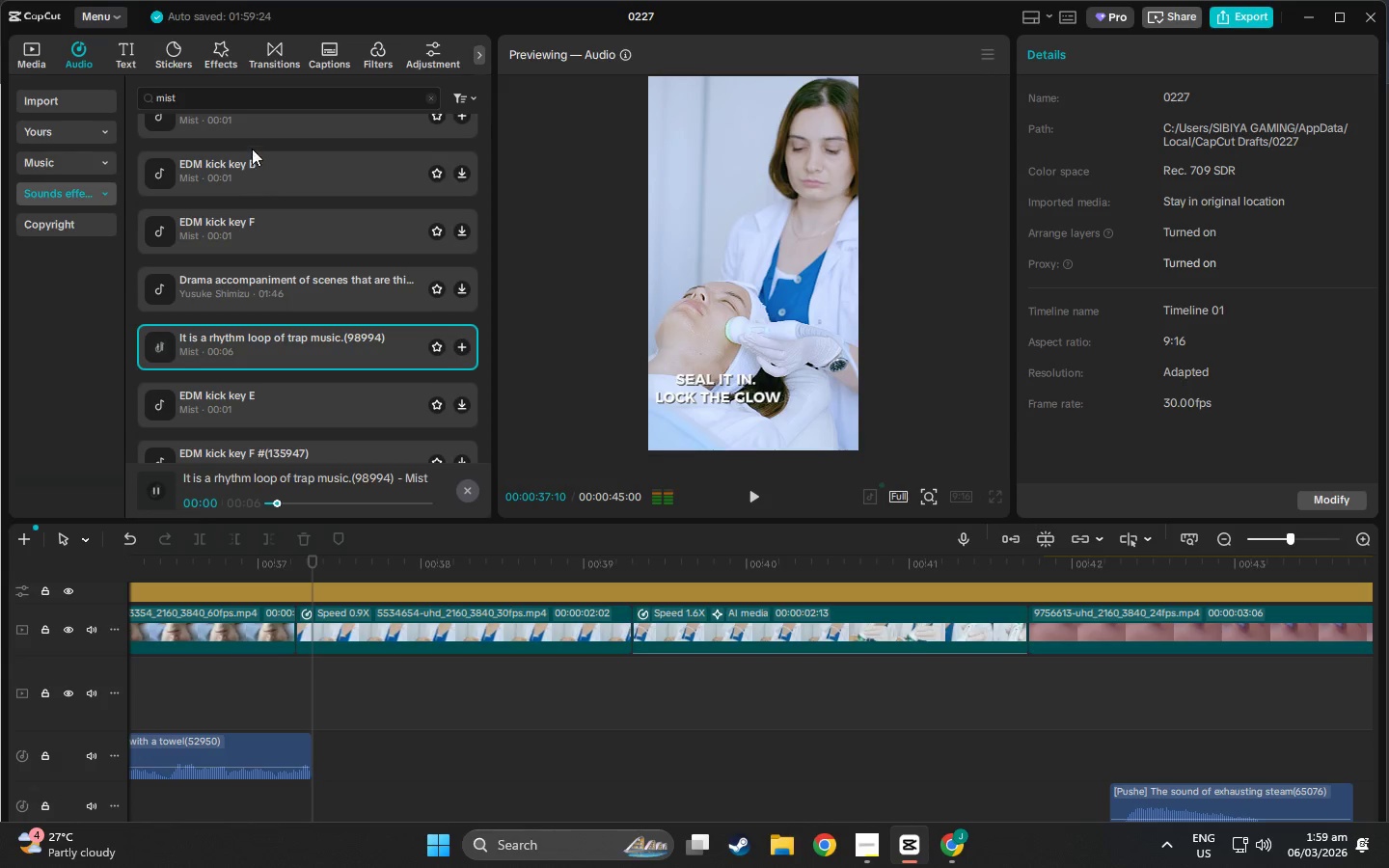 
left_click_drag(start_coordinate=[253, 102], to_coordinate=[123, 89])
 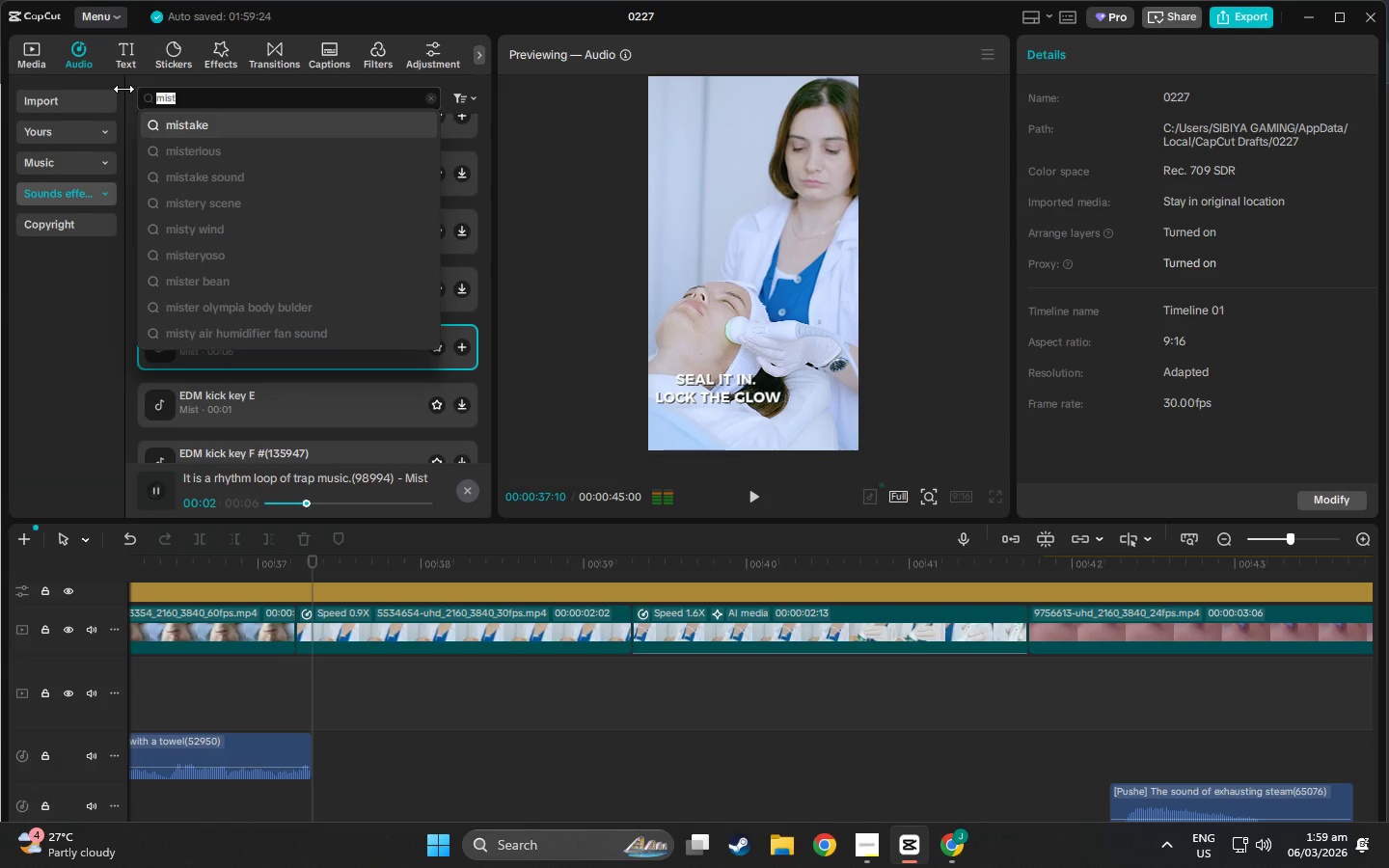 
type(FACE )
key(Backspace)
key(Backspace)
key(Backspace)
type(CIALK)
key(Backspace)
type(K)
key(Backspace)
type(L)
key(Backspace)
 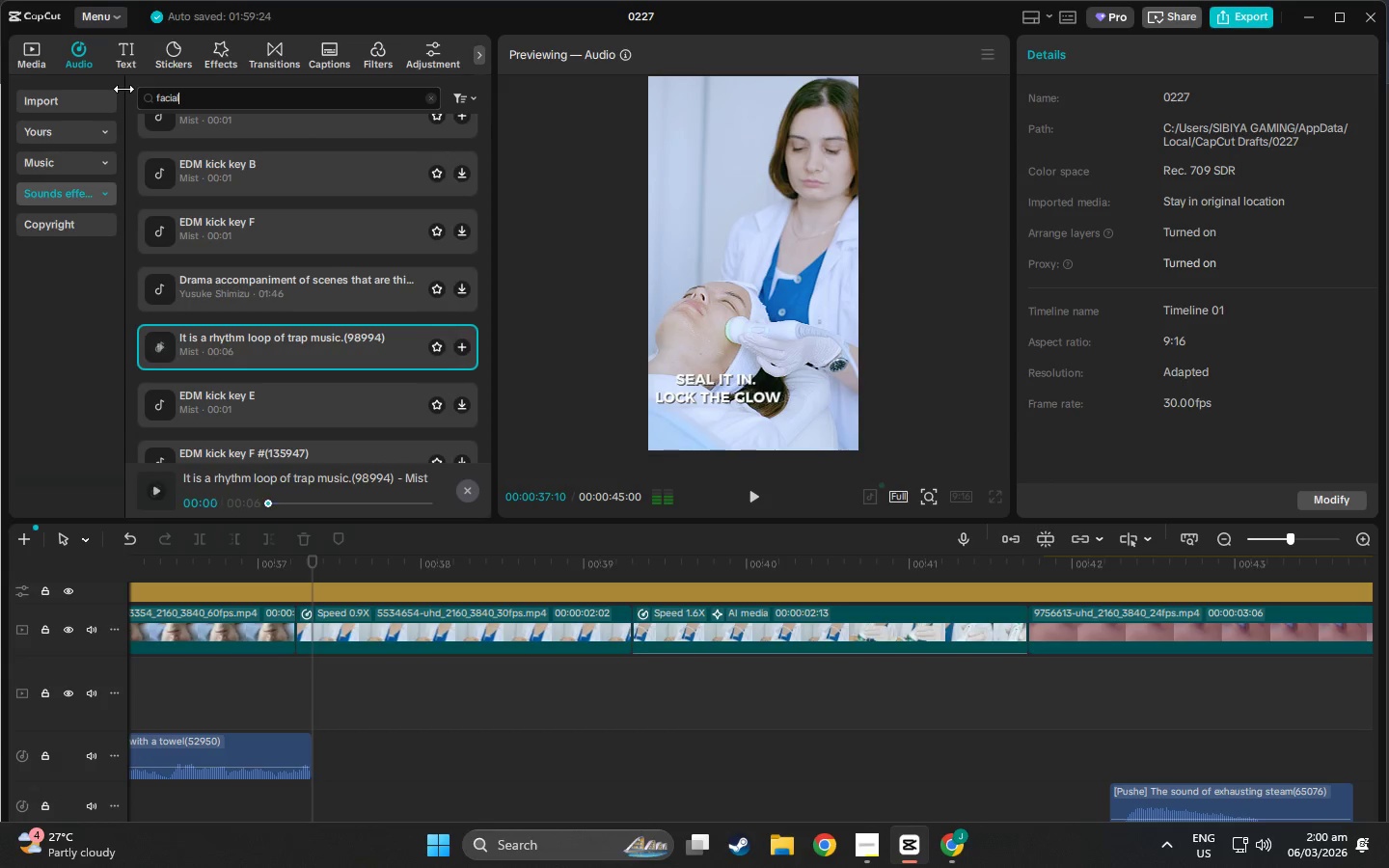 
key(Enter)
 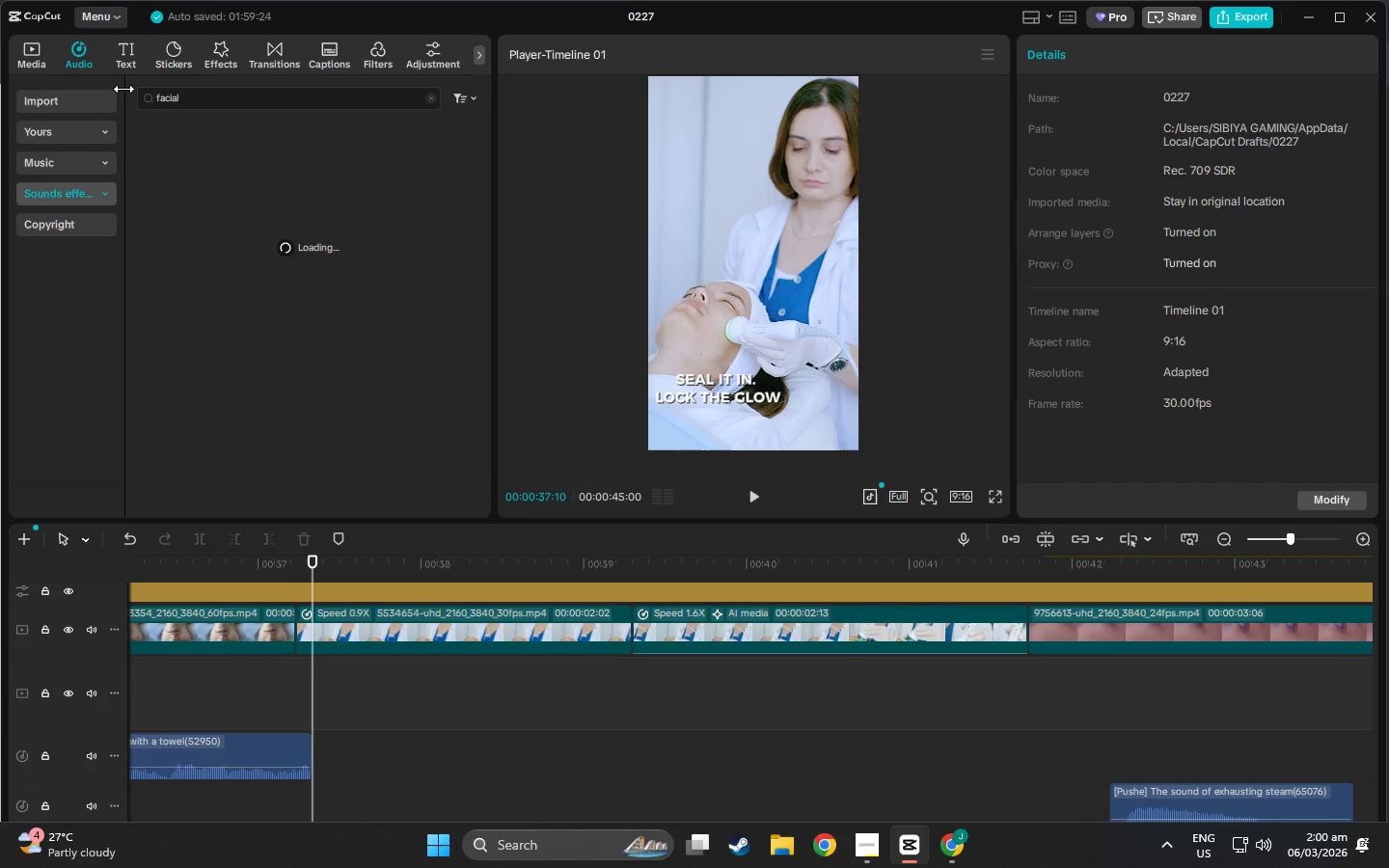 
key(Alt+AltLeft)
 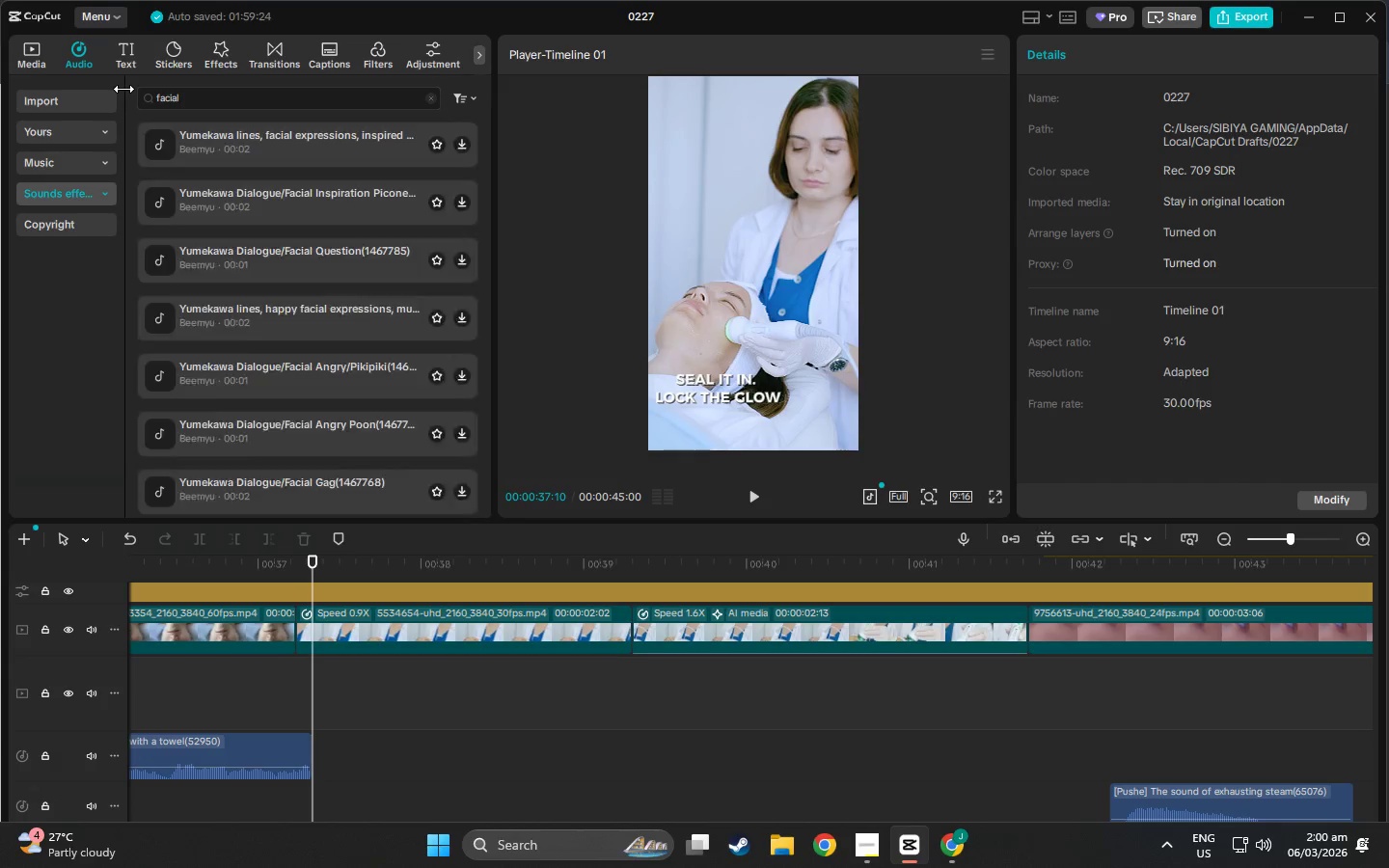 
key(Alt+Tab)